 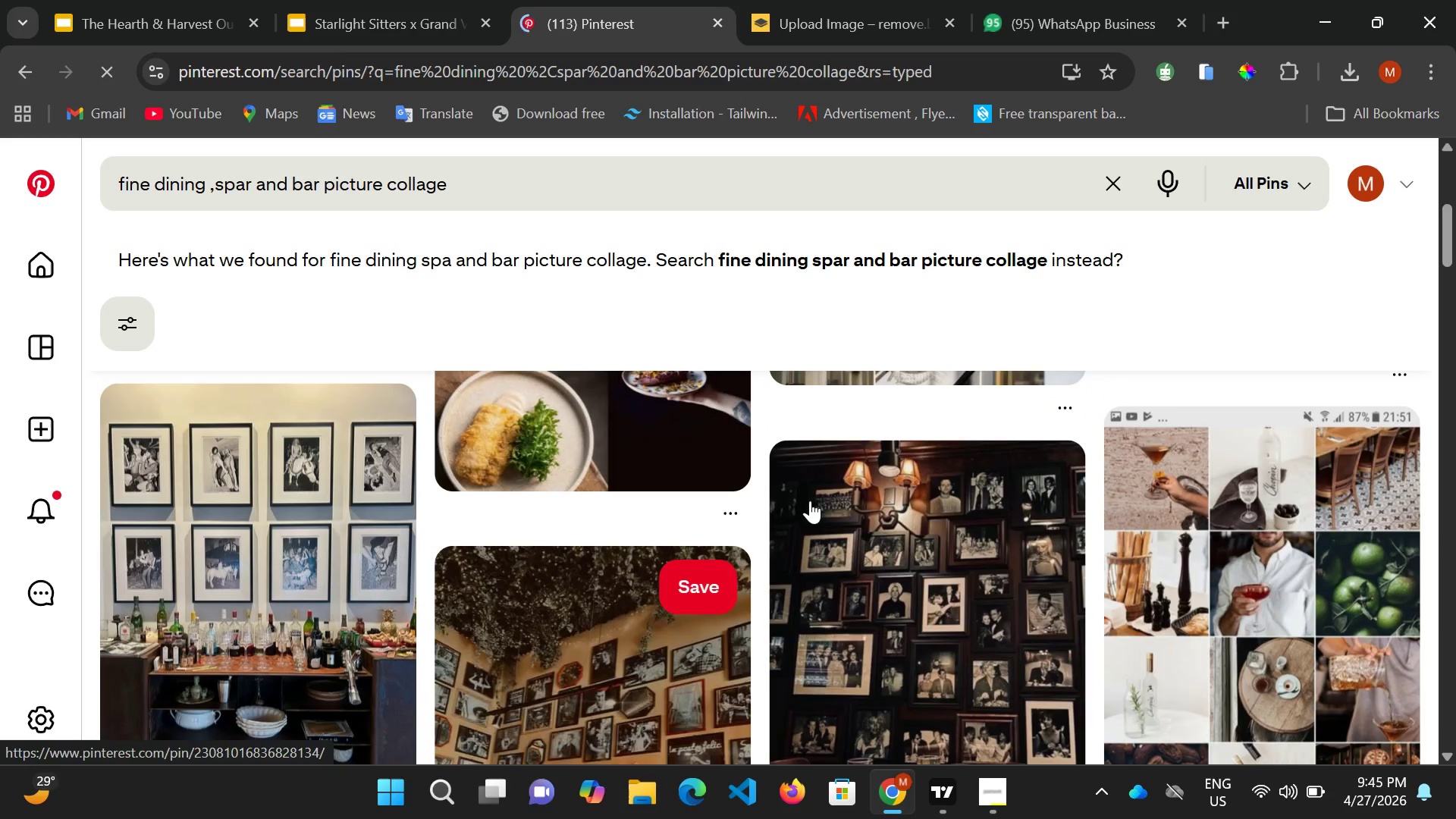 
scroll: coordinate [924, 525], scroll_direction: down, amount: 3.0
 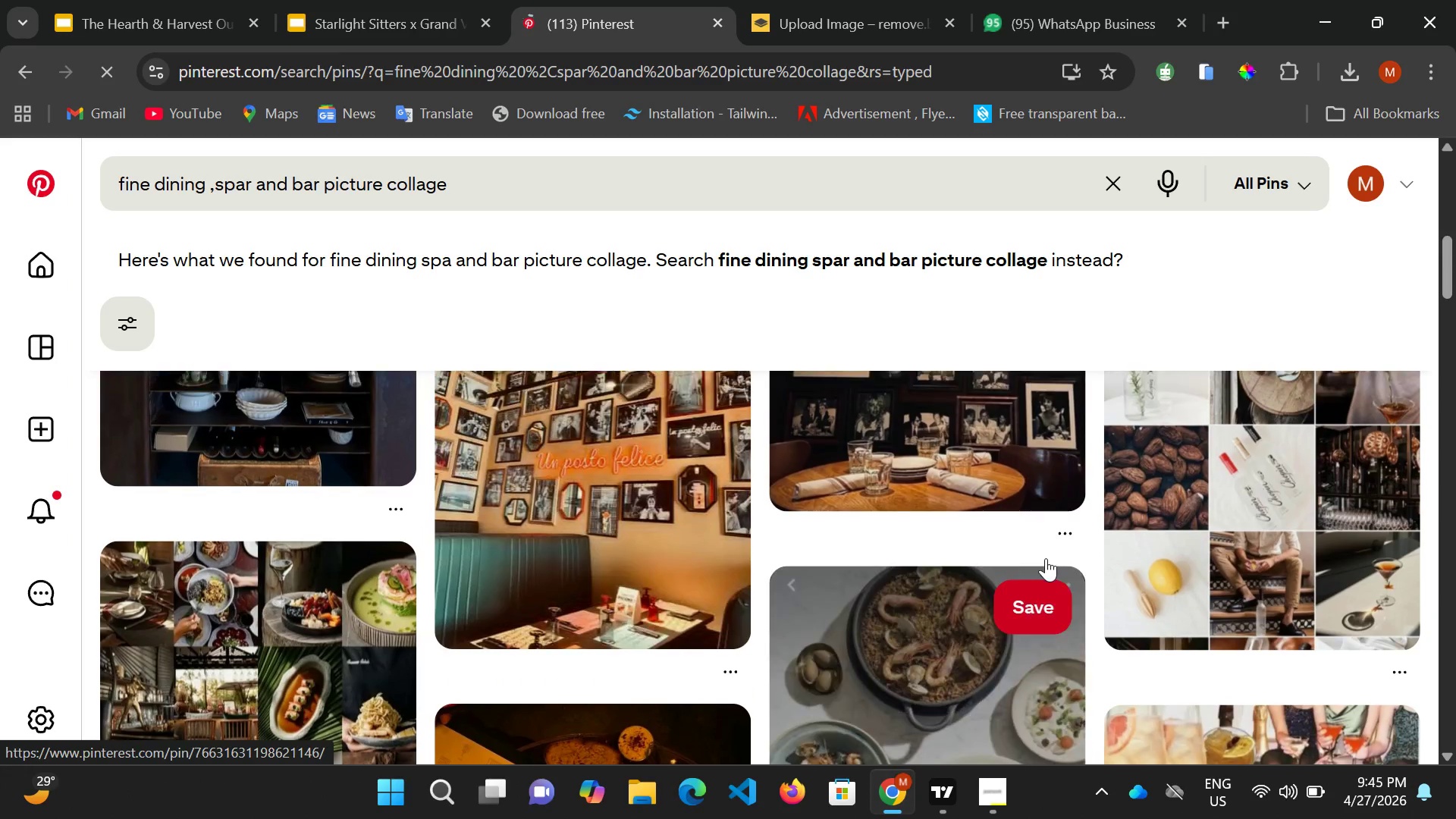 
scroll: coordinate [1035, 565], scroll_direction: up, amount: 2.0
 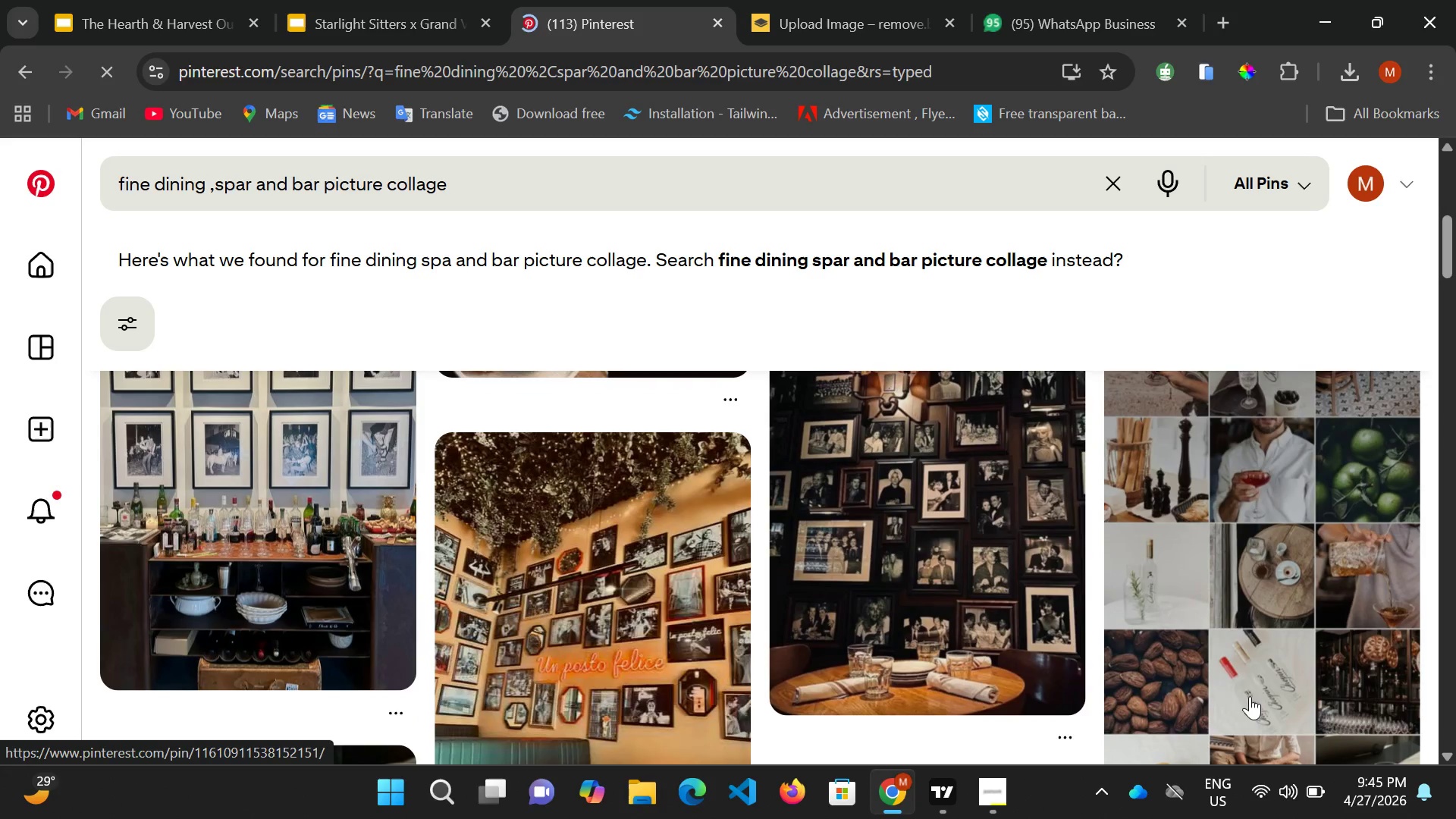 
scroll: coordinate [637, 637], scroll_direction: down, amount: 4.0
 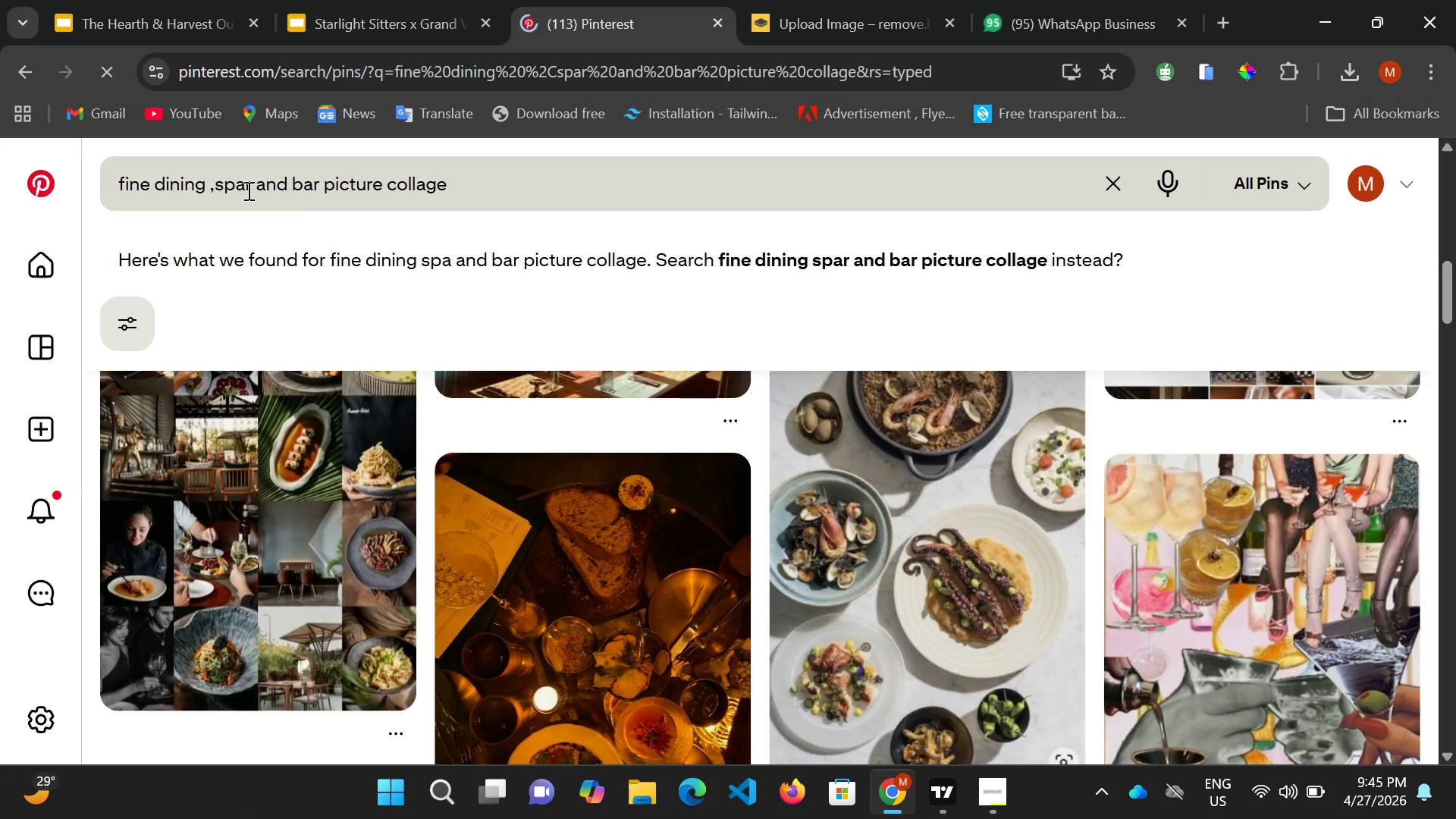 
scroll: coordinate [1042, 666], scroll_direction: up, amount: 11.0
 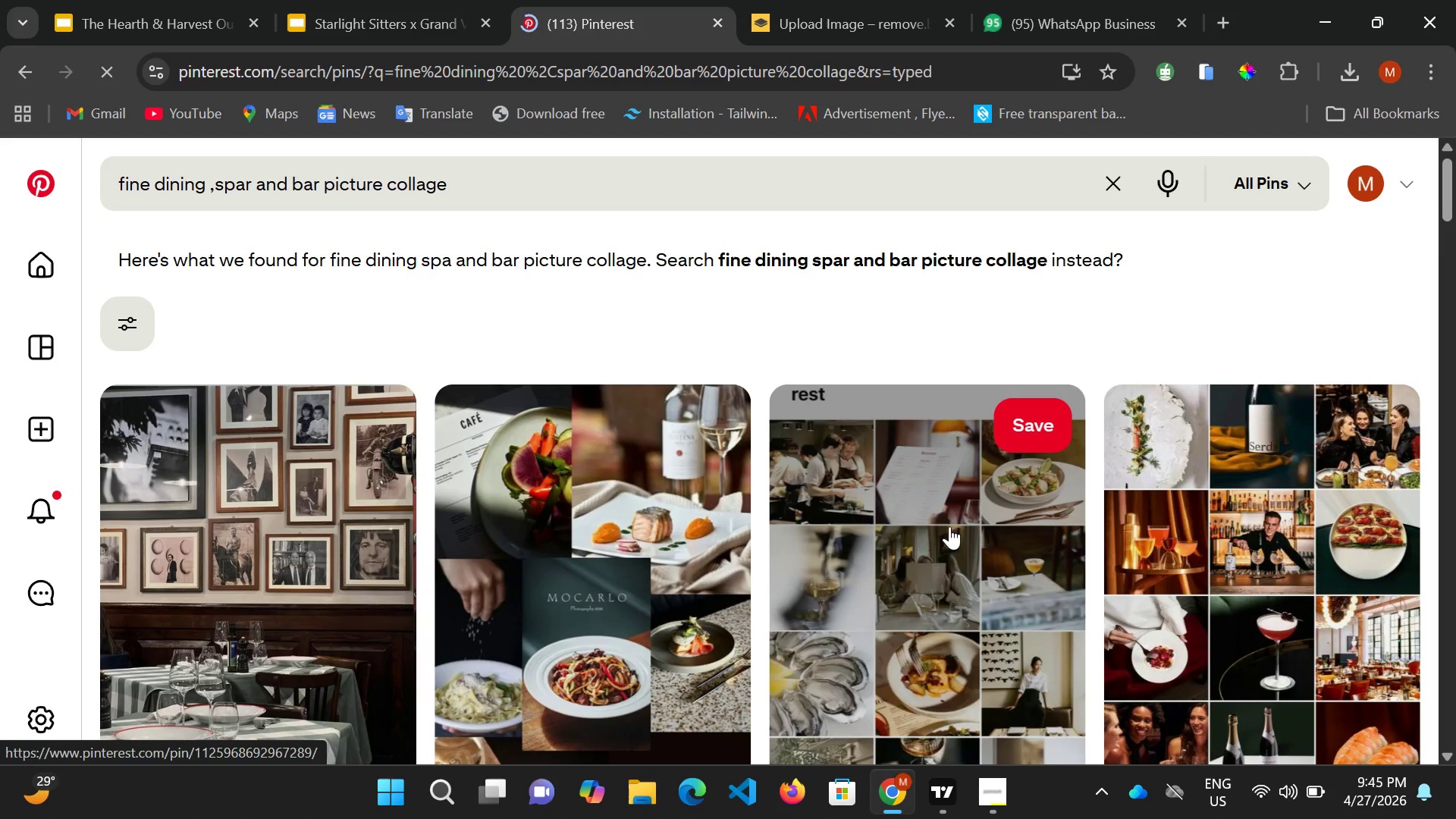 
scroll: coordinate [962, 557], scroll_direction: down, amount: 2.0
 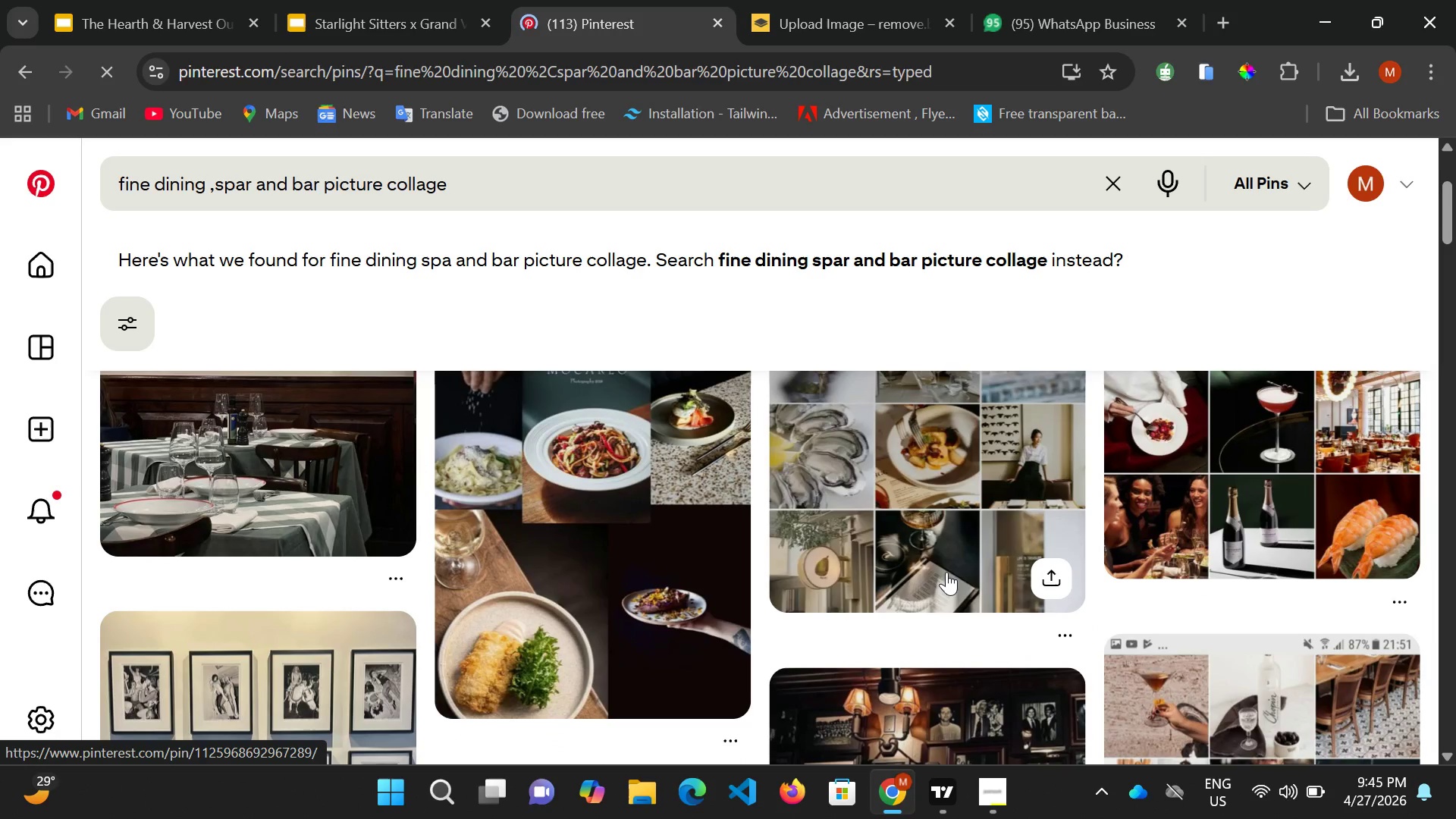 
scroll: coordinate [946, 571], scroll_direction: up, amount: 3.0
 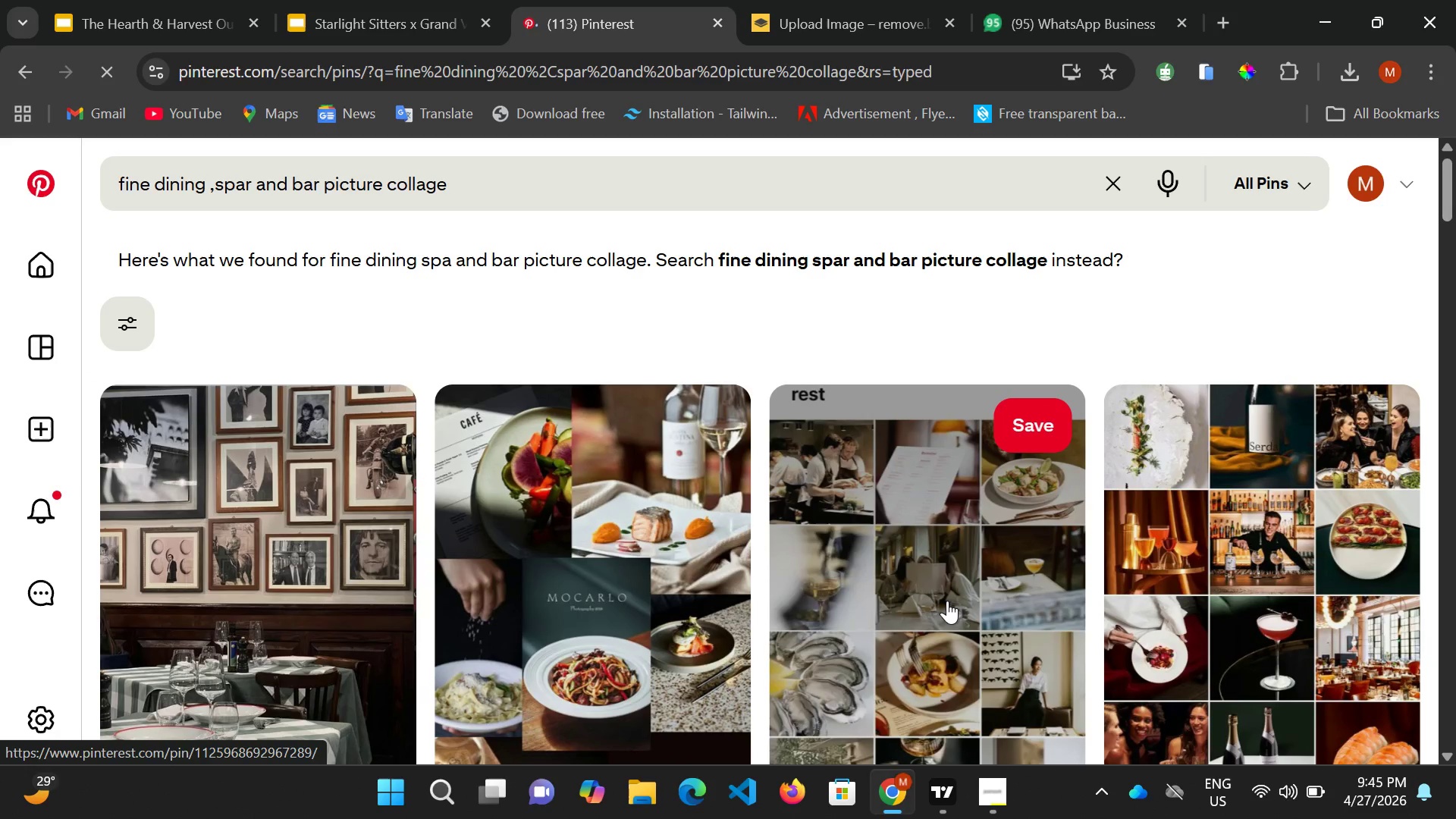 
left_click([947, 601])
 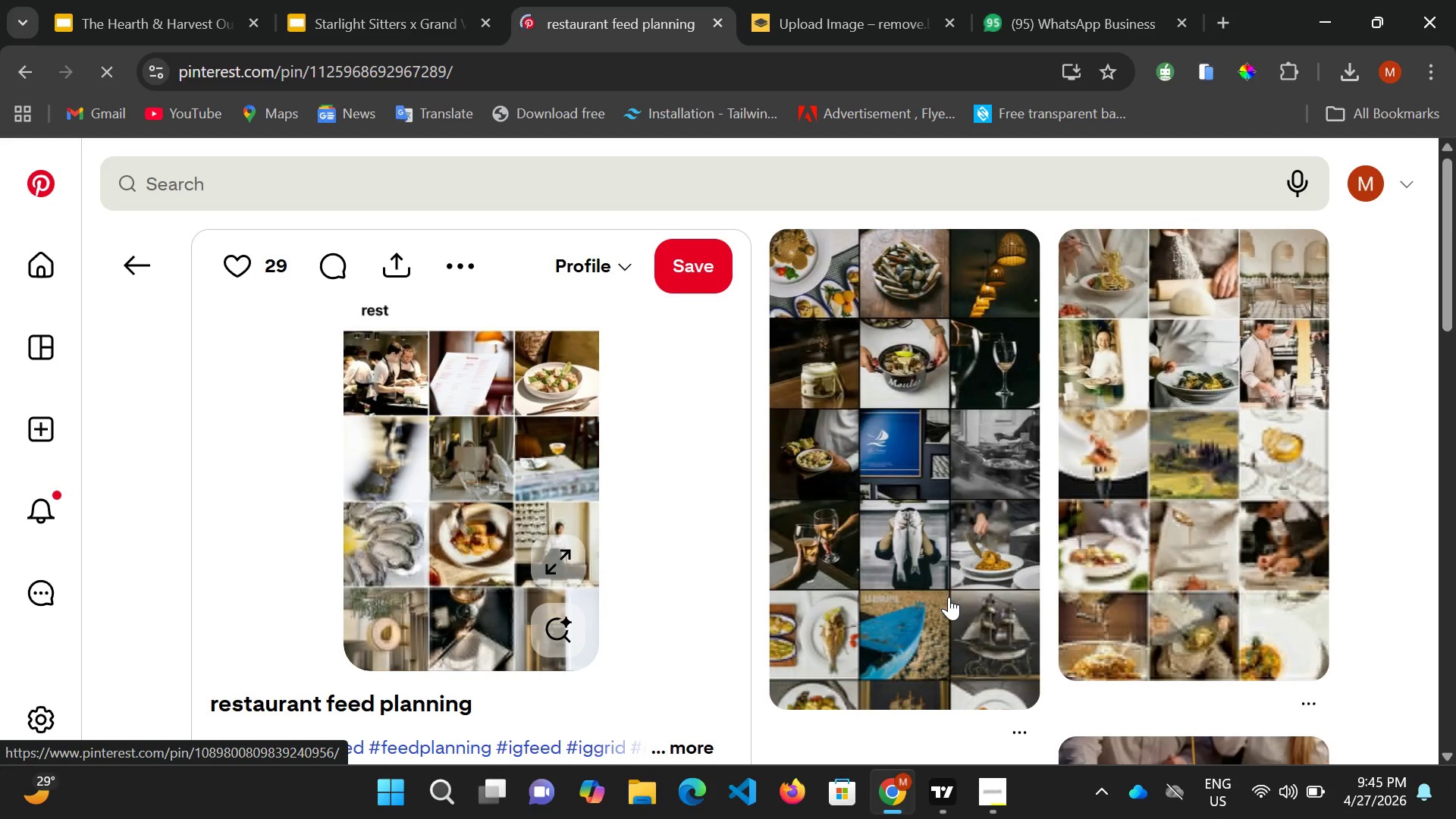 
wait(34.05)
 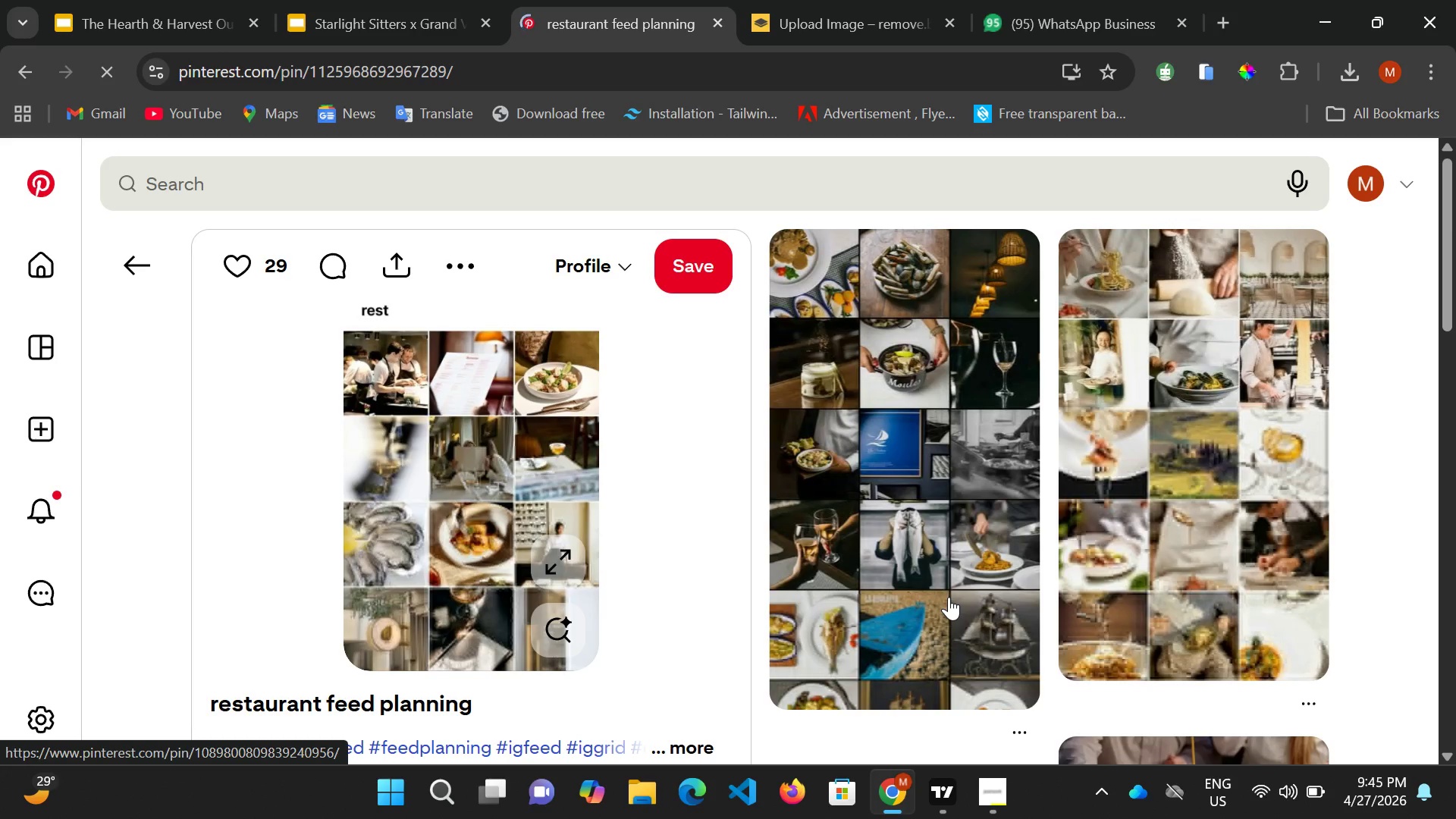 
scroll: coordinate [987, 529], scroll_direction: down, amount: 6.0
 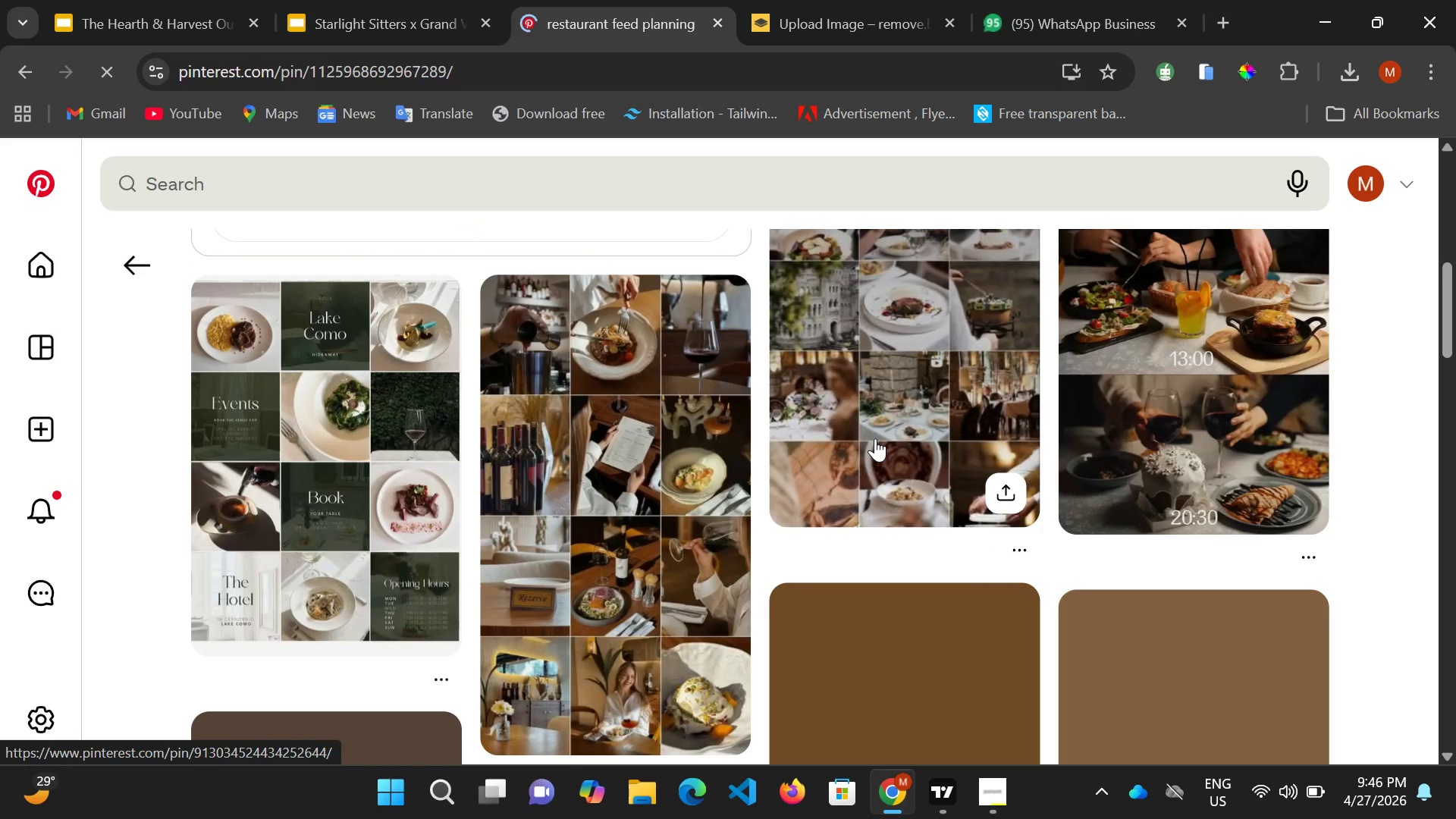 
scroll: coordinate [875, 437], scroll_direction: up, amount: 8.0
 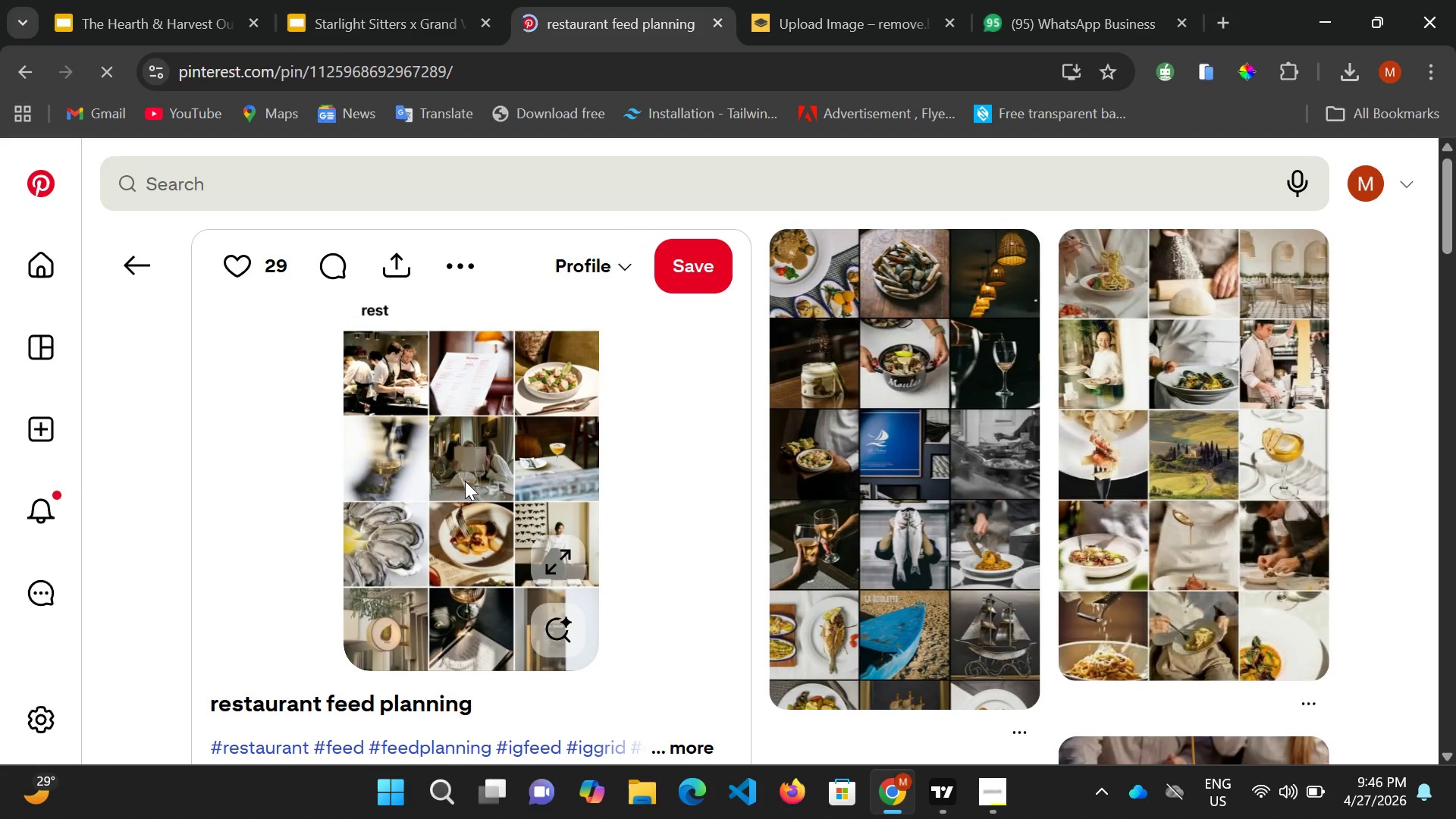 
left_click([465, 481])
 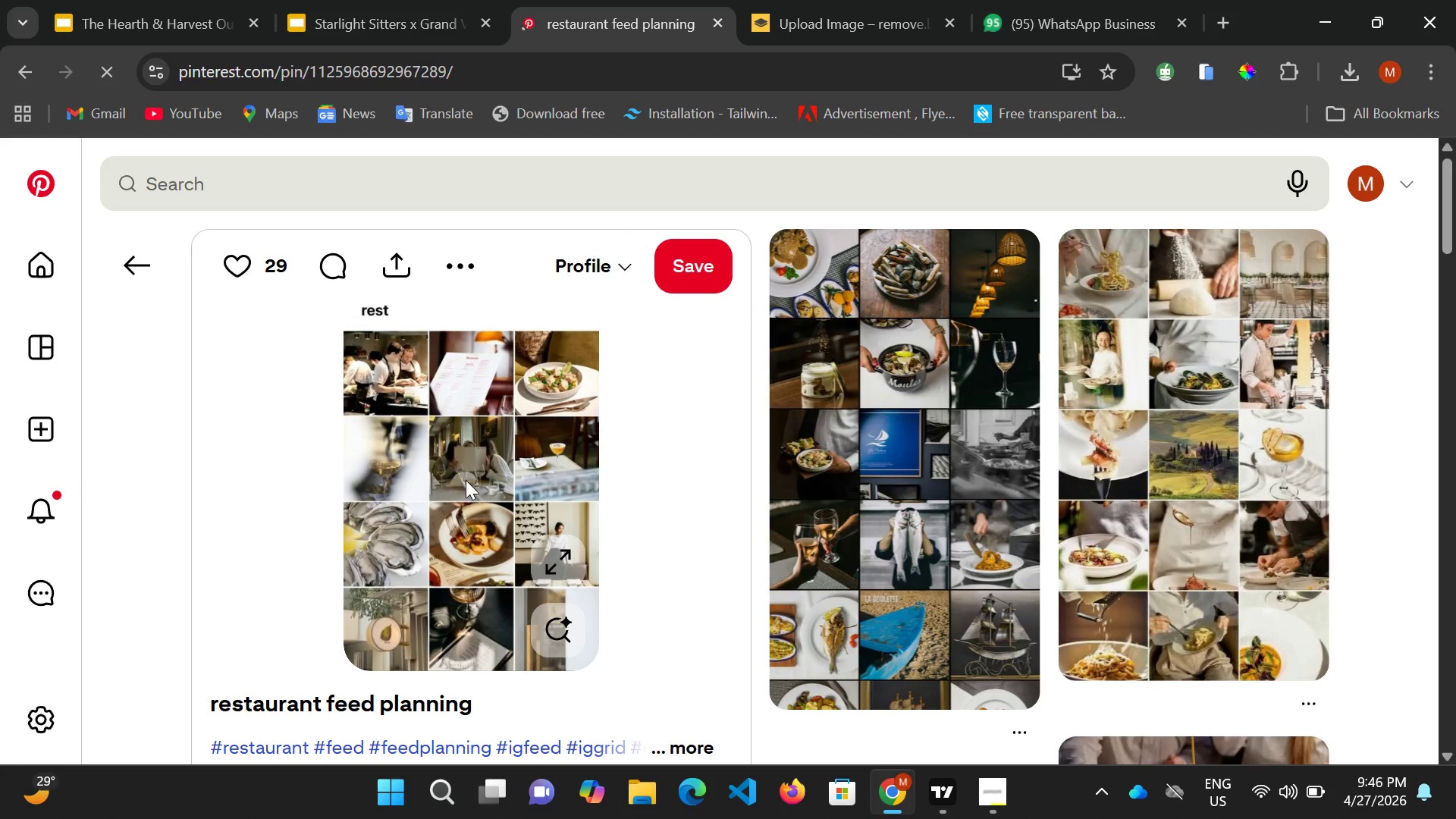 
right_click([466, 480])
 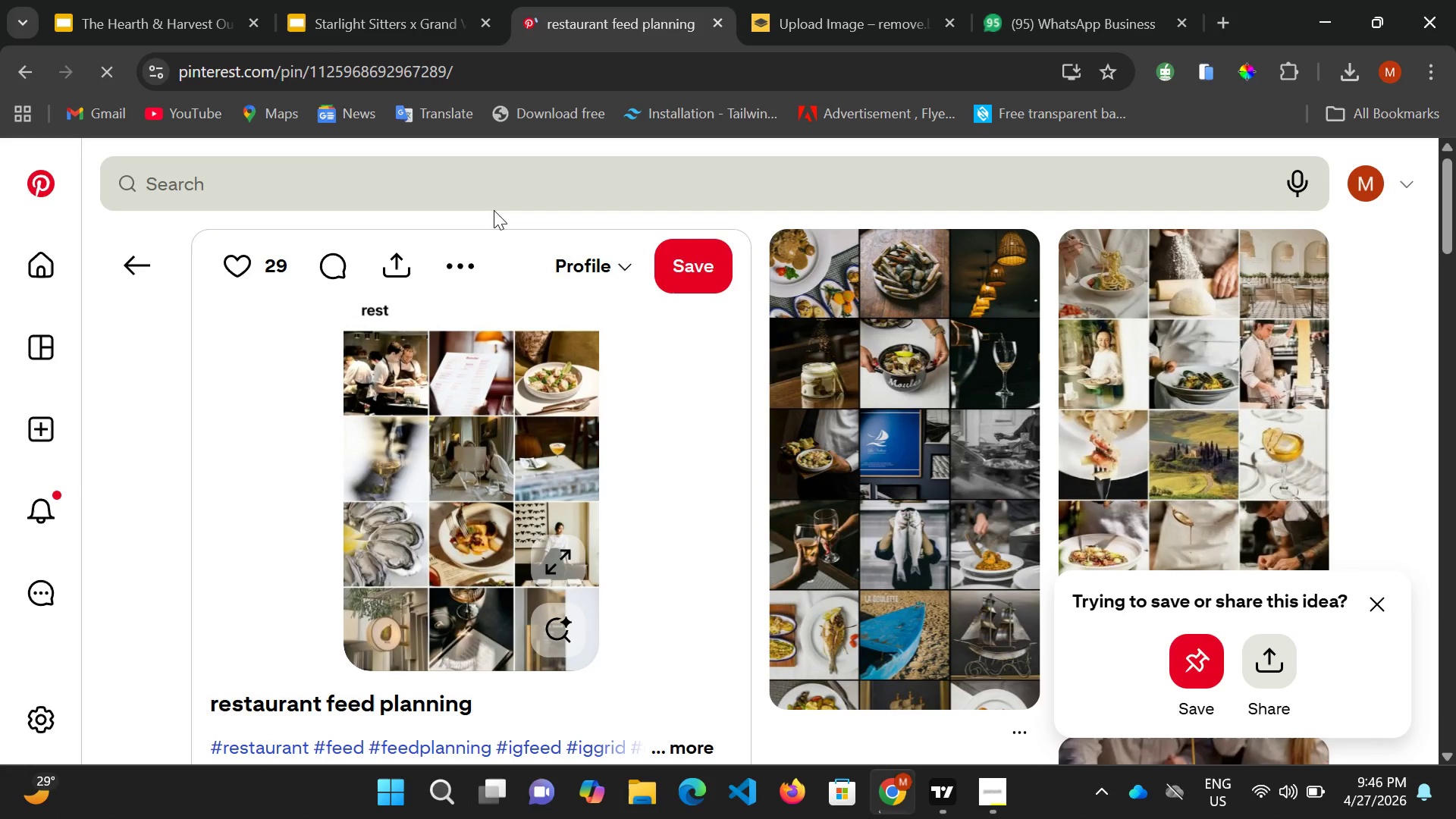 
scroll: coordinate [500, 415], scroll_direction: down, amount: 2.0
 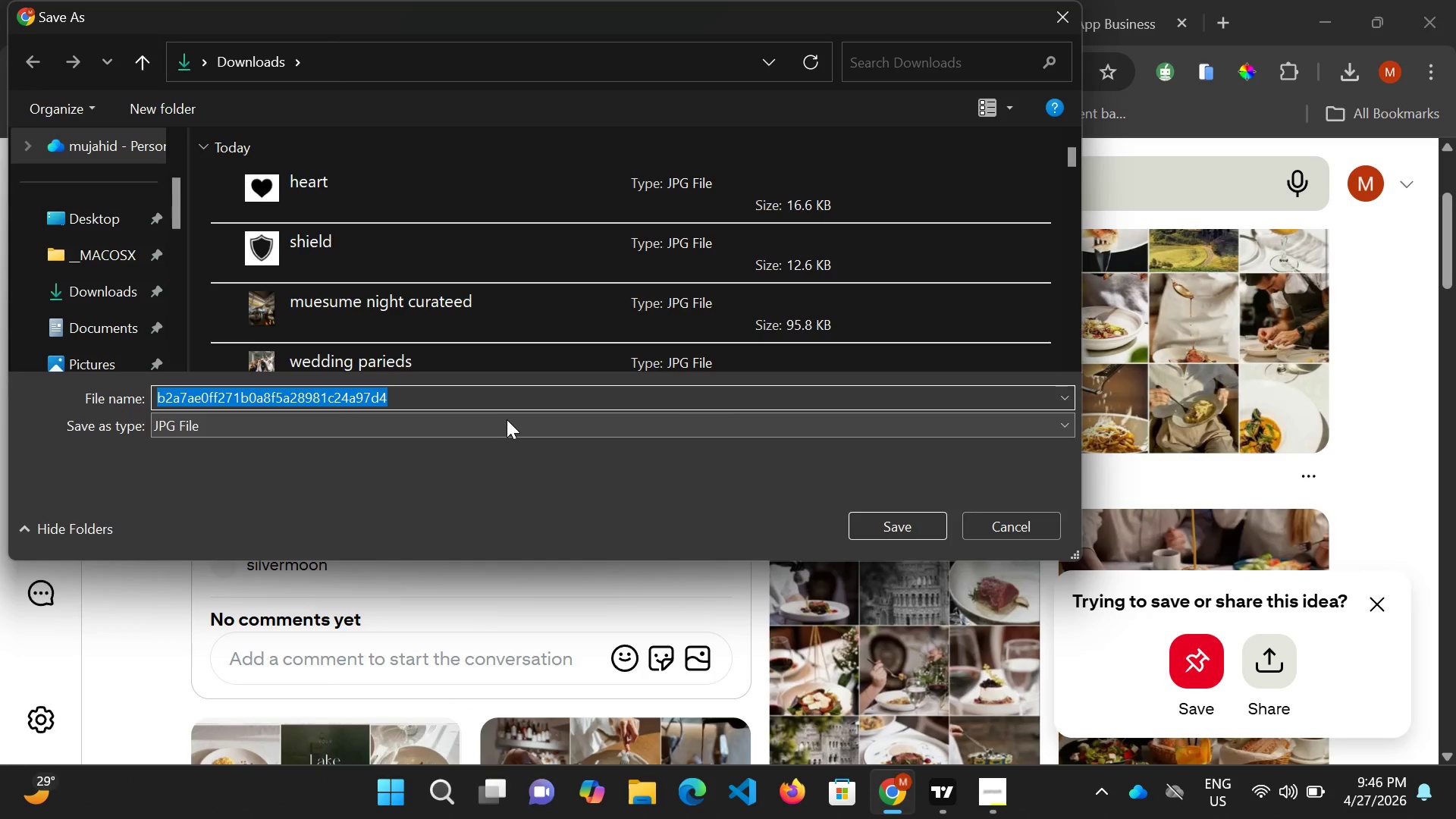 
type(collage )
 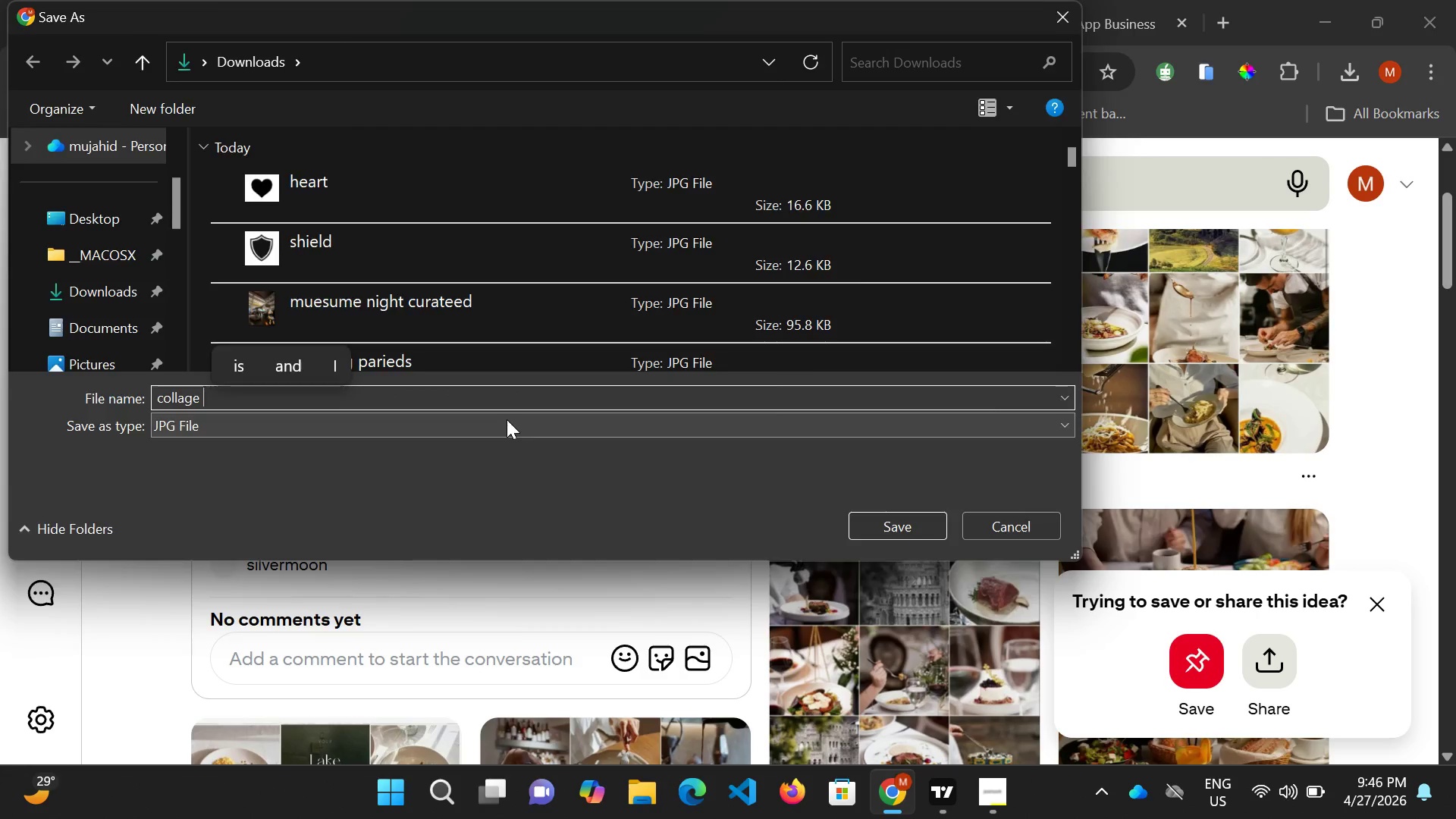 
key(Enter)
 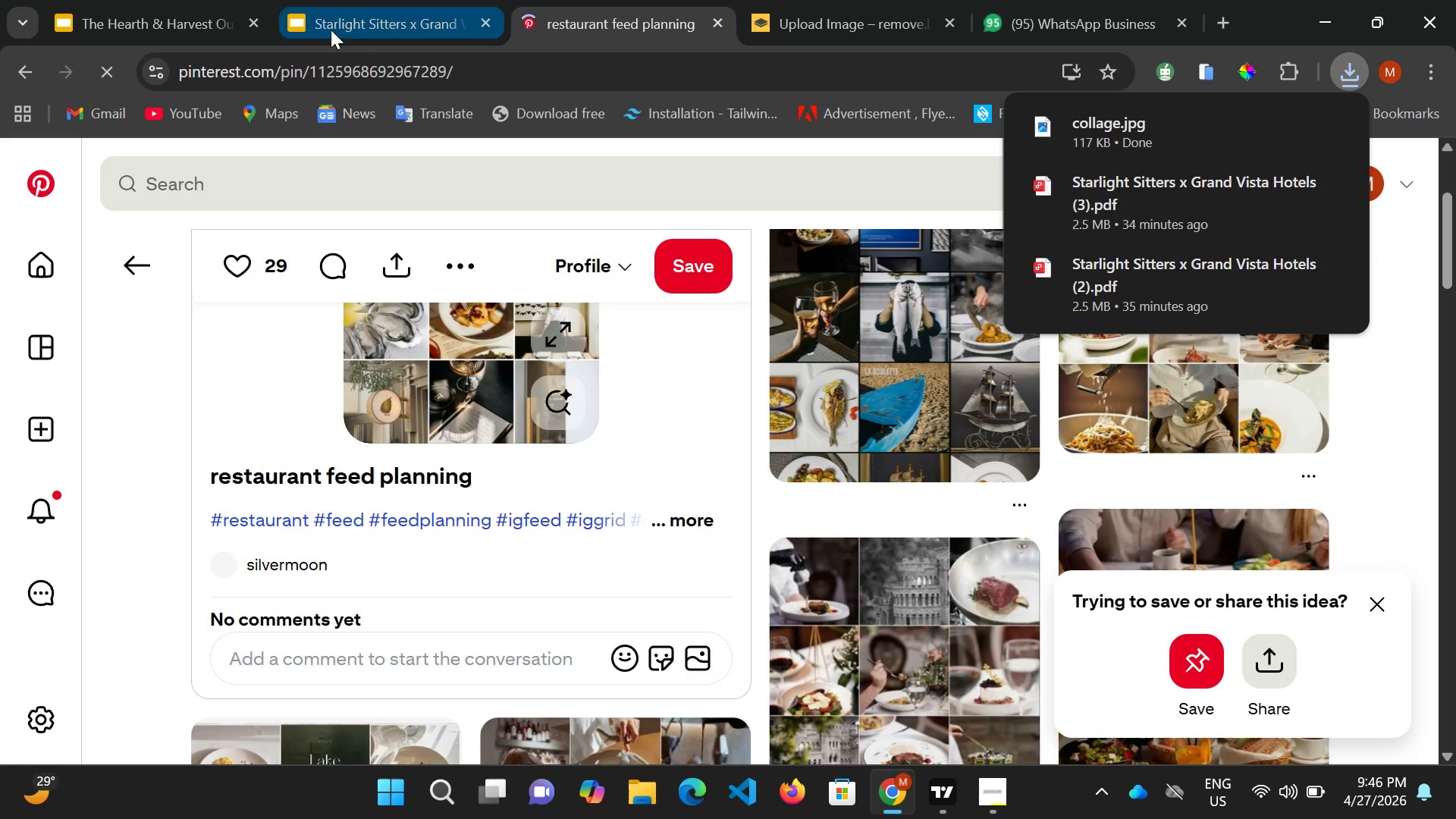 
wait(6.0)
 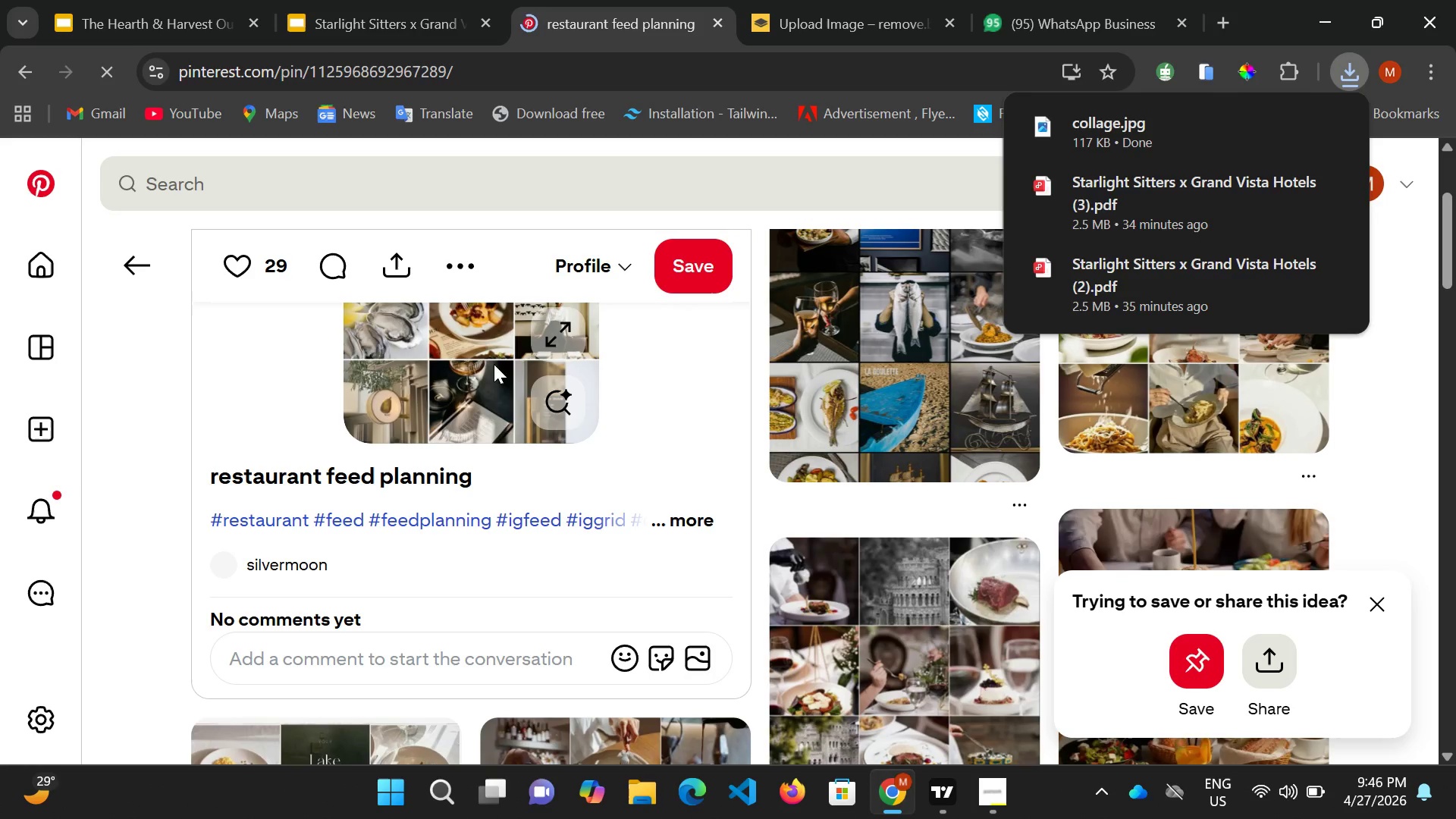 
left_click([217, 163])
 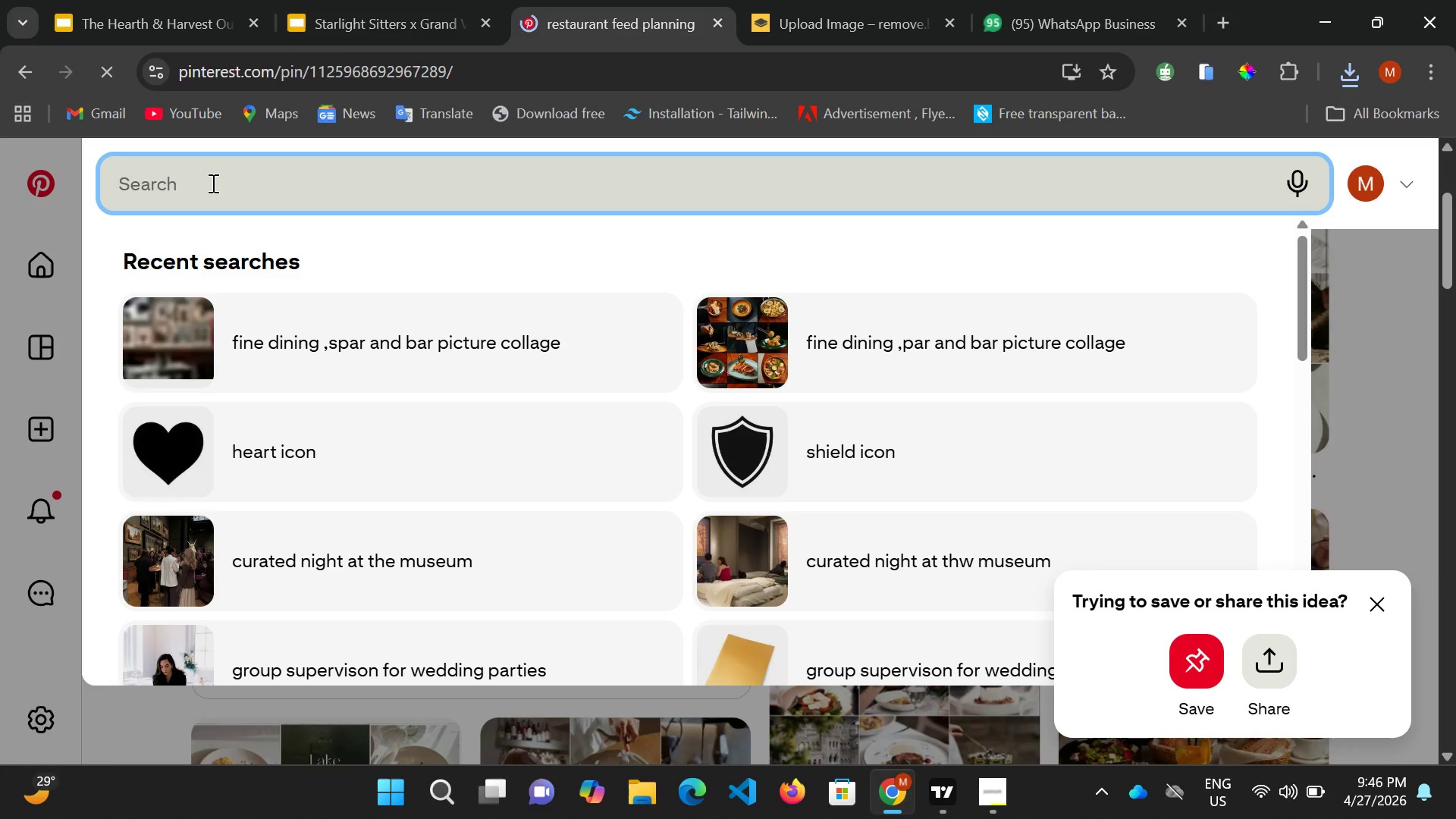 
type(brad)
key(Backspace)
type(nd loyalt )
 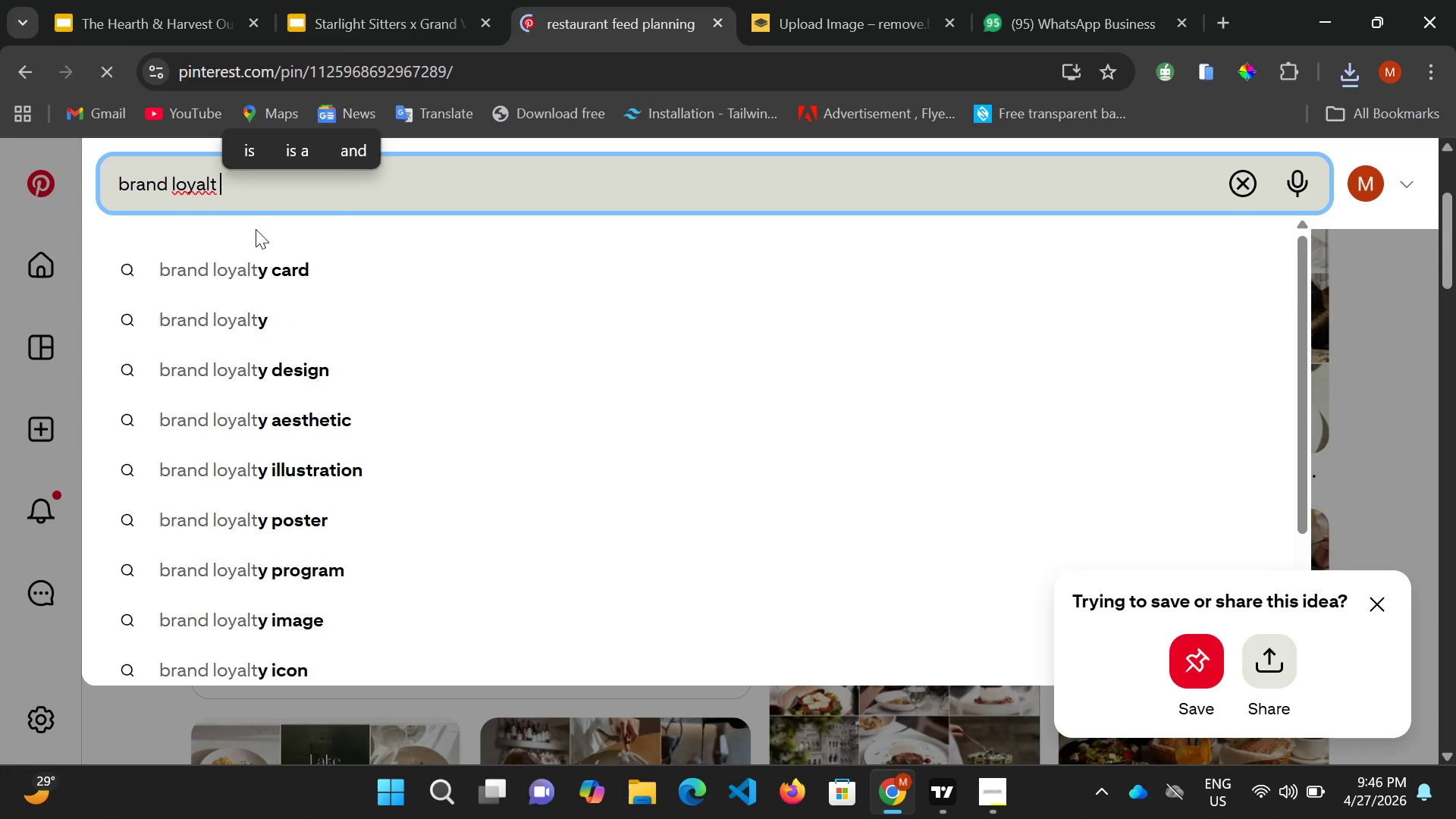 
key(Backspace)
type(y hotel)
 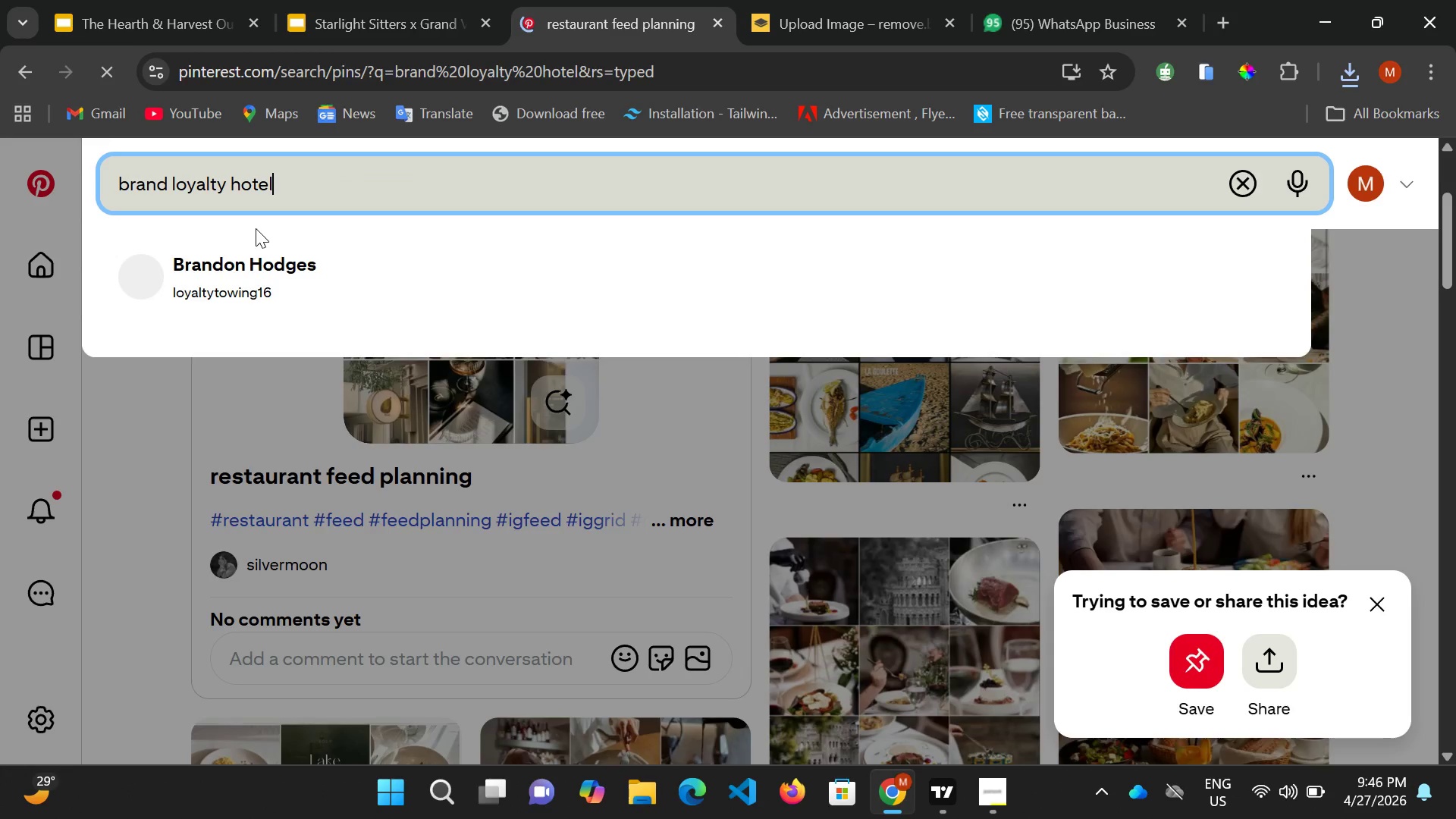 
key(Enter)
 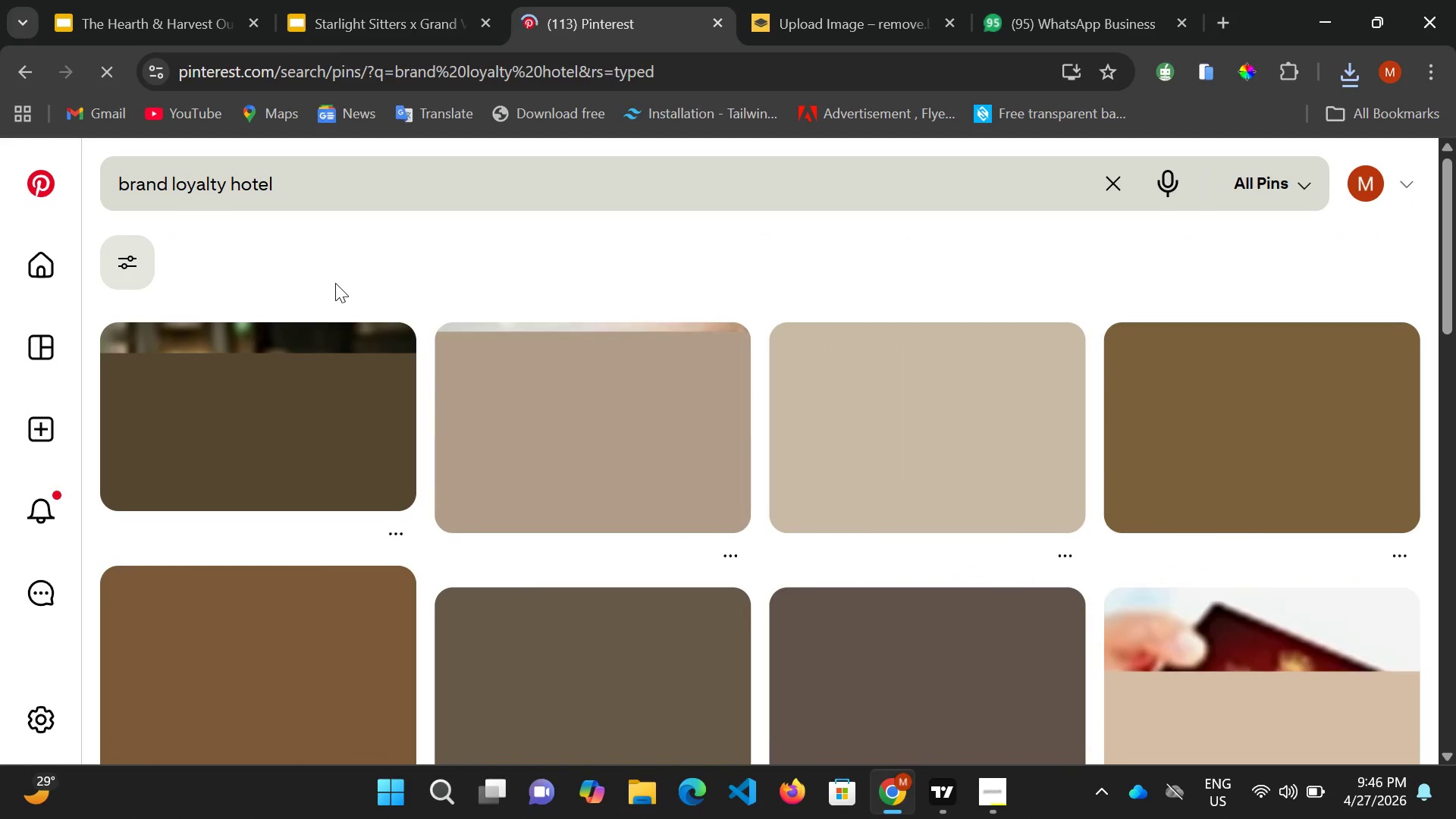 
wait(6.92)
 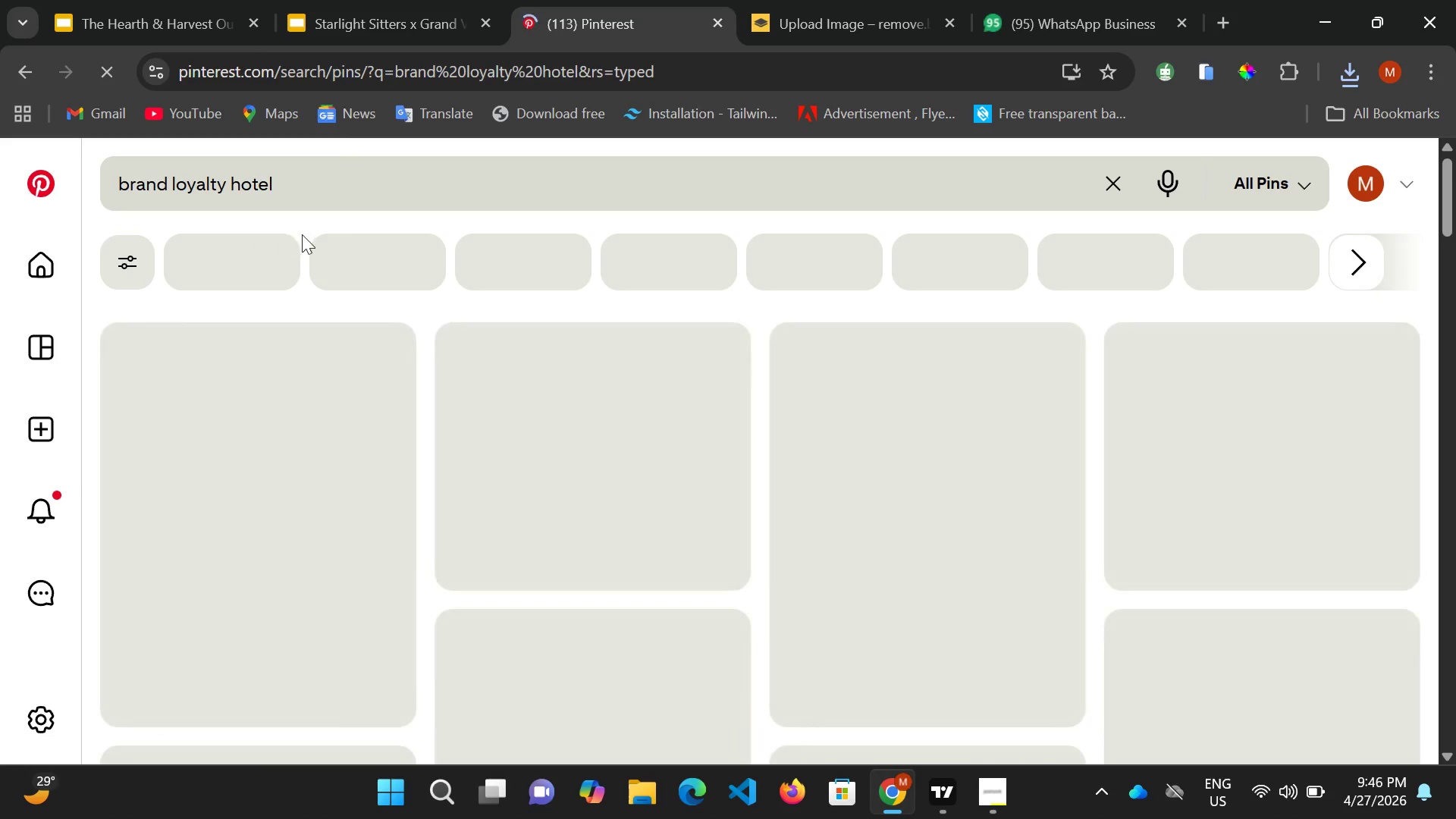 
mouse_move([441, 585])
 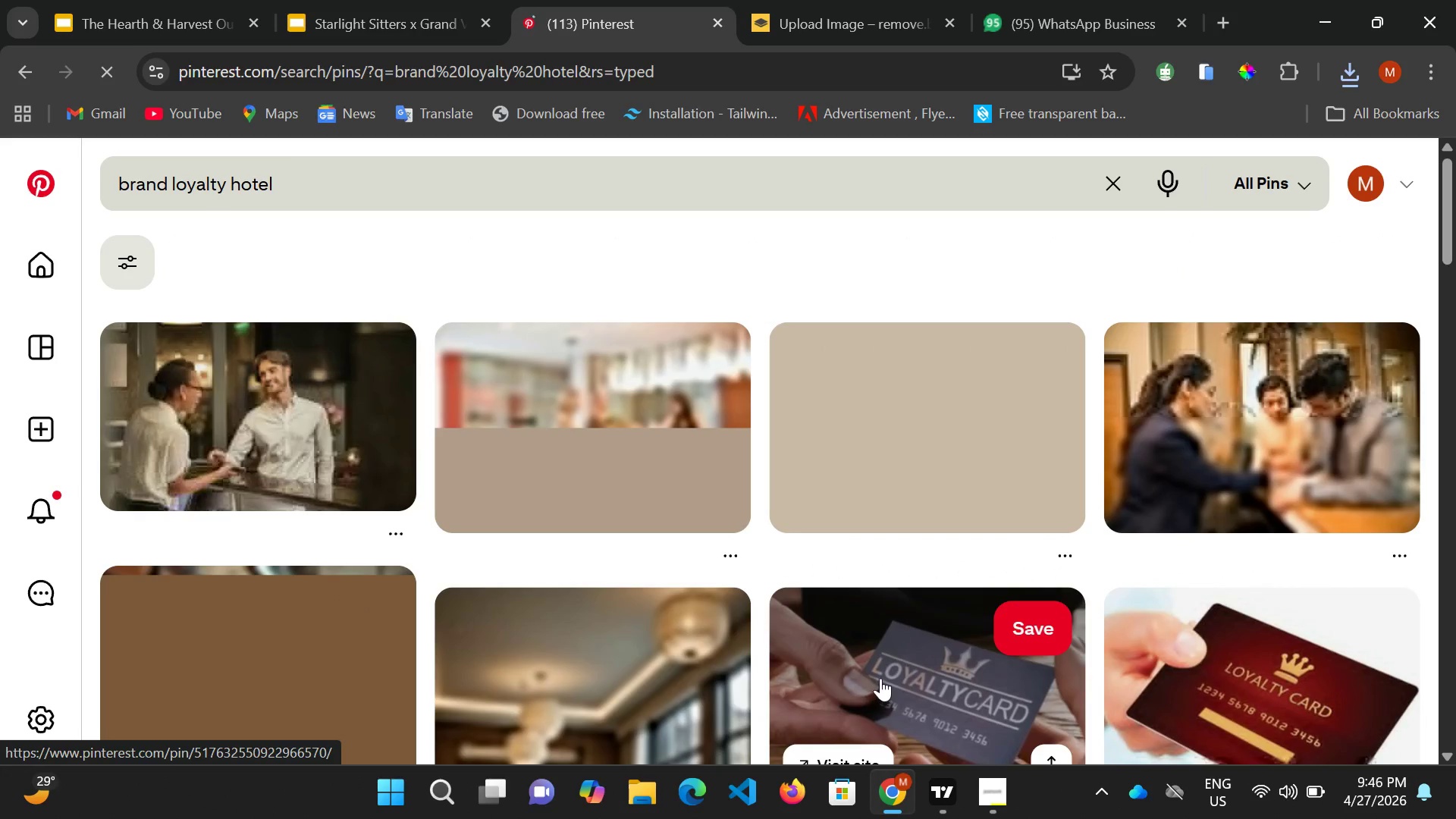 
scroll: coordinate [887, 579], scroll_direction: down, amount: 5.0
 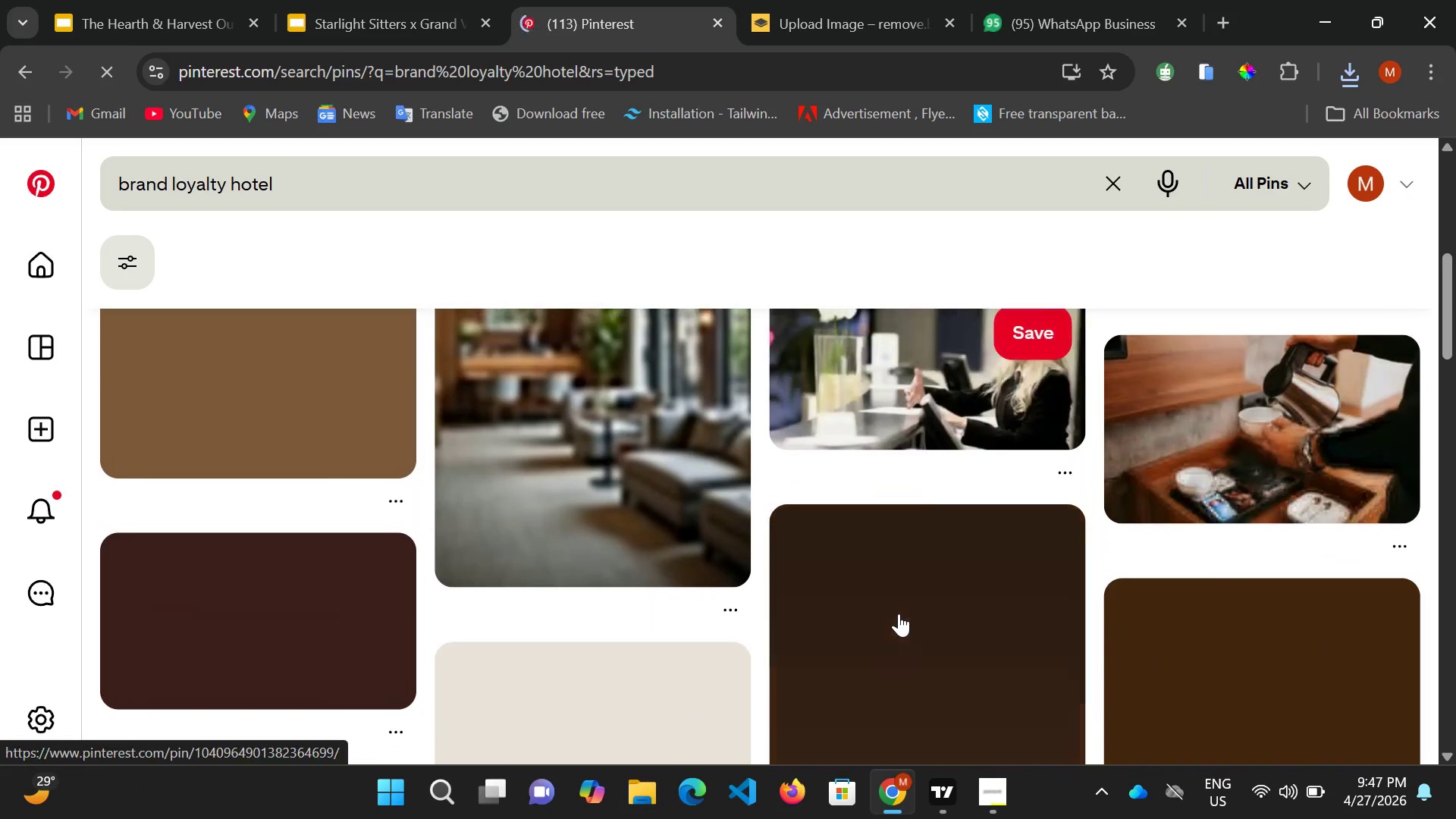 
scroll: coordinate [902, 569], scroll_direction: up, amount: 6.0
 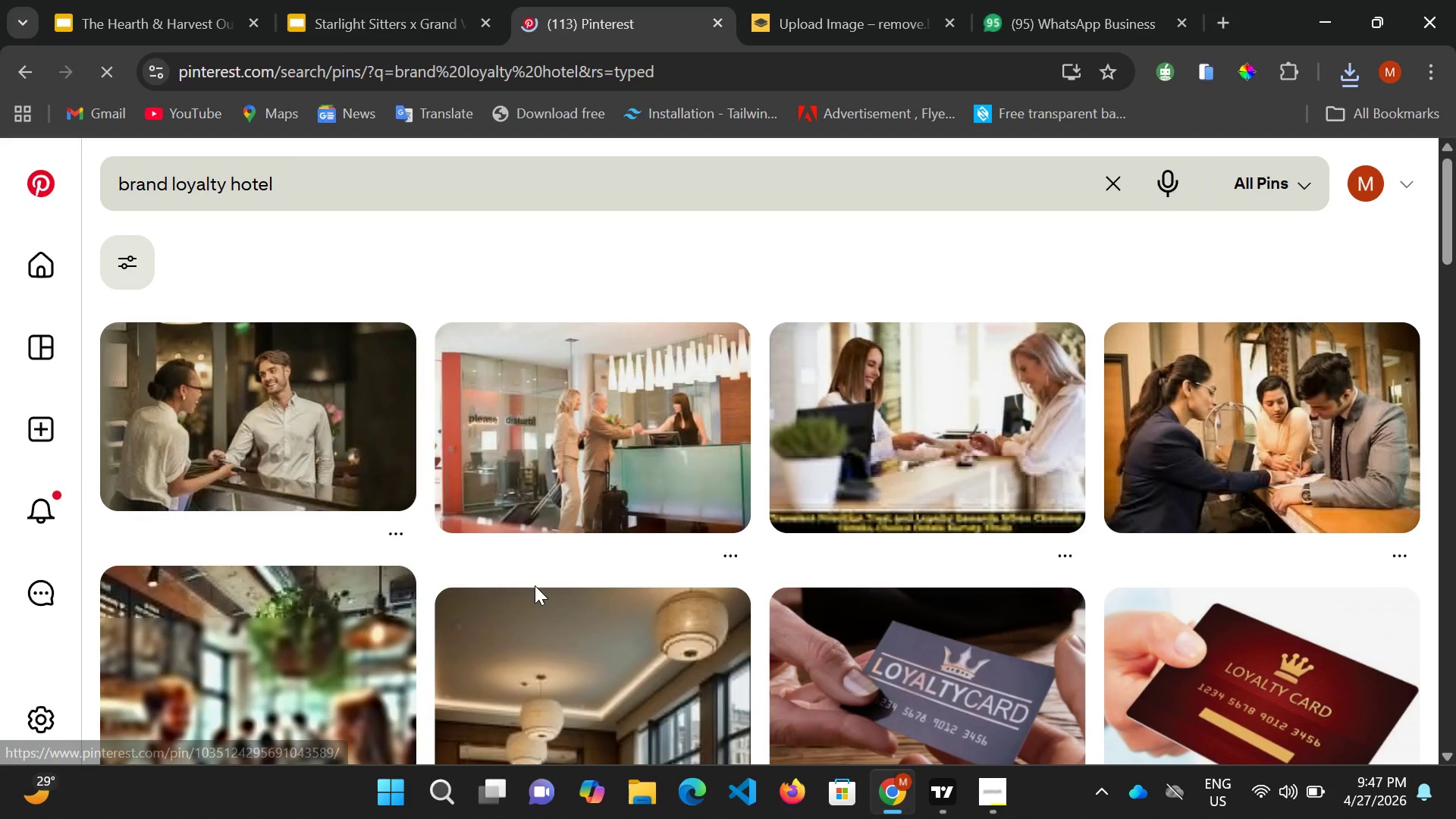 
wait(10.51)
 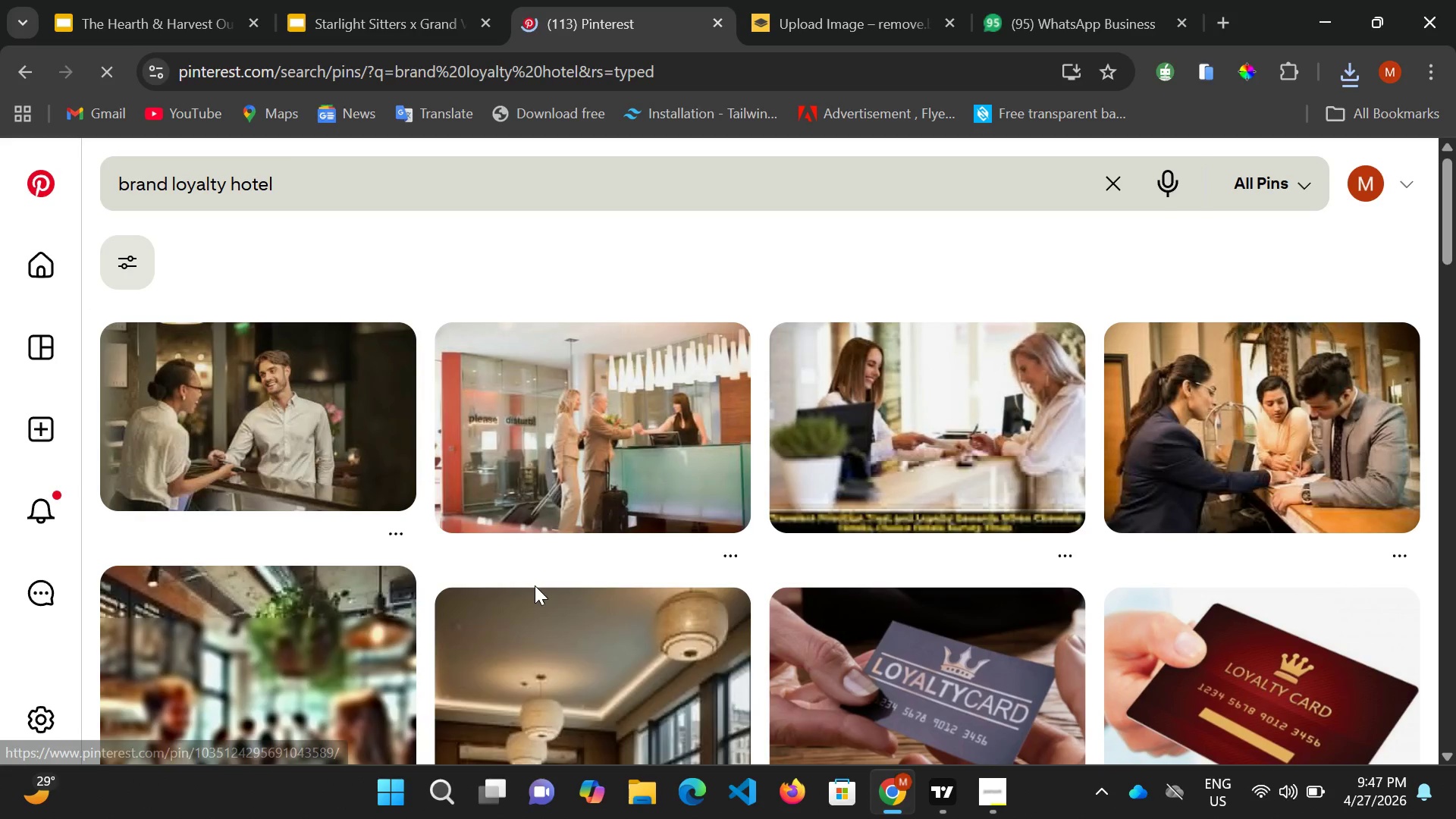 
scroll: coordinate [1250, 437], scroll_direction: down, amount: 2.0
 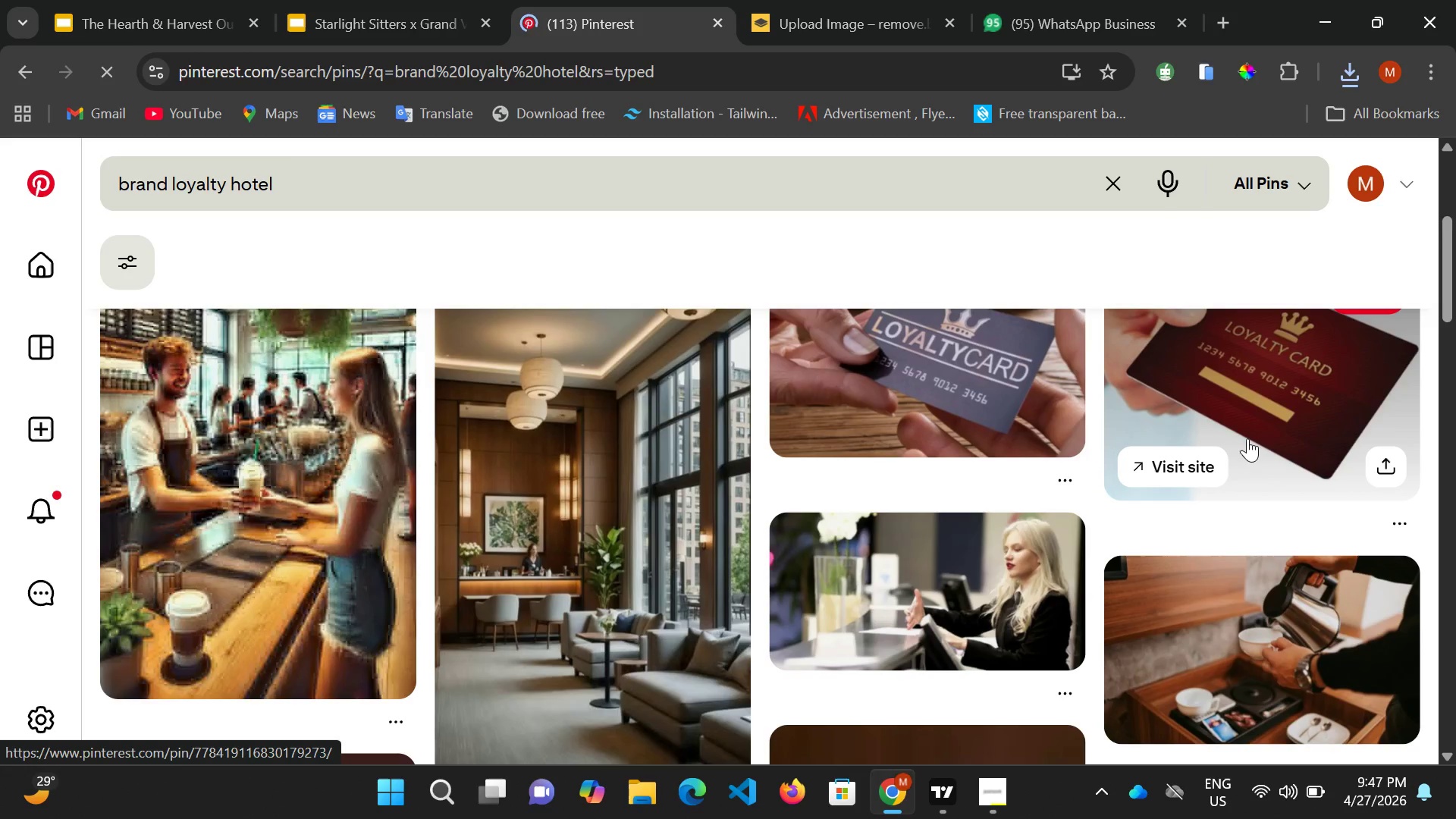 
scroll: coordinate [1247, 428], scroll_direction: up, amount: 2.0
 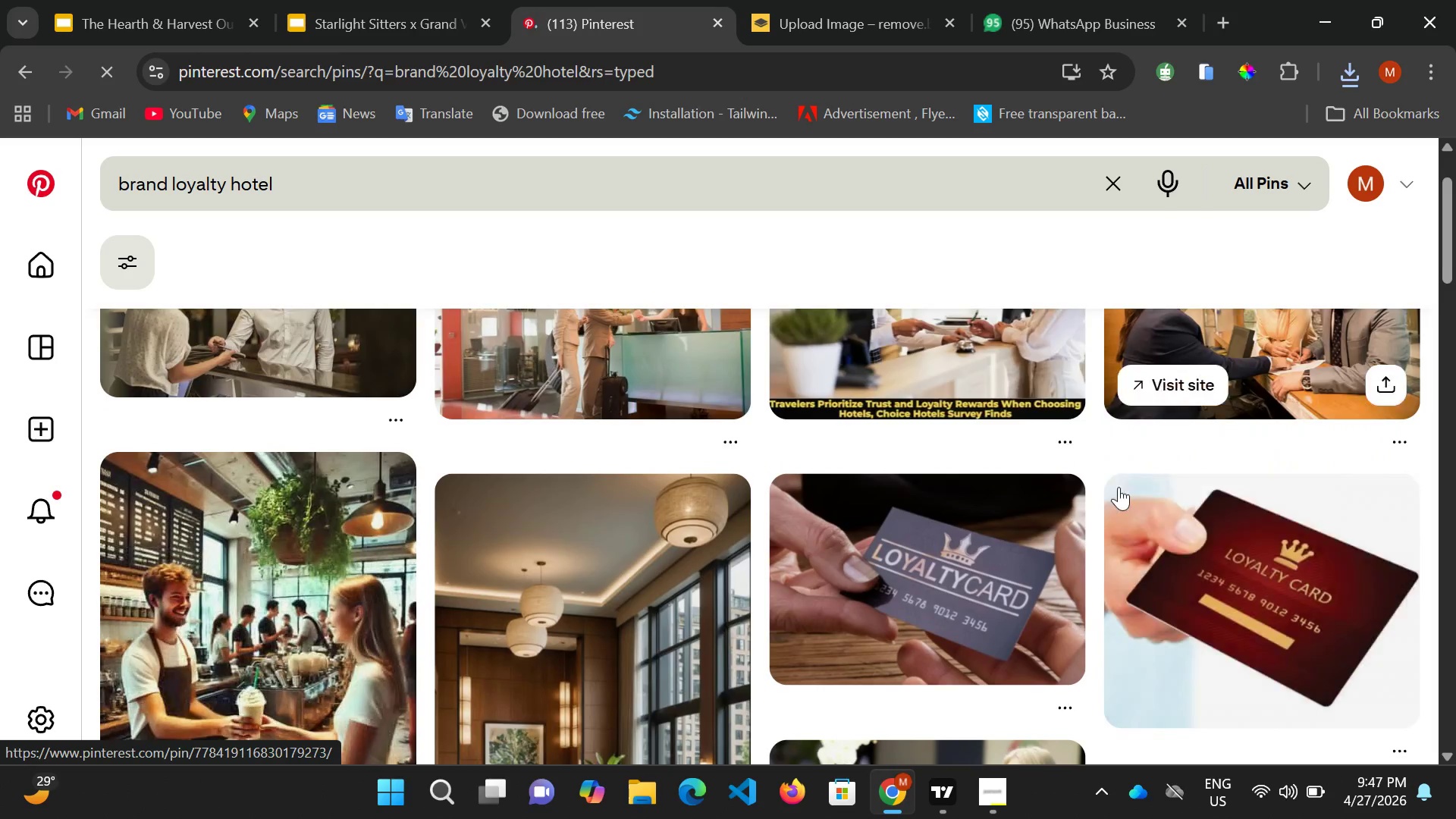 
scroll: coordinate [940, 531], scroll_direction: down, amount: 7.0
 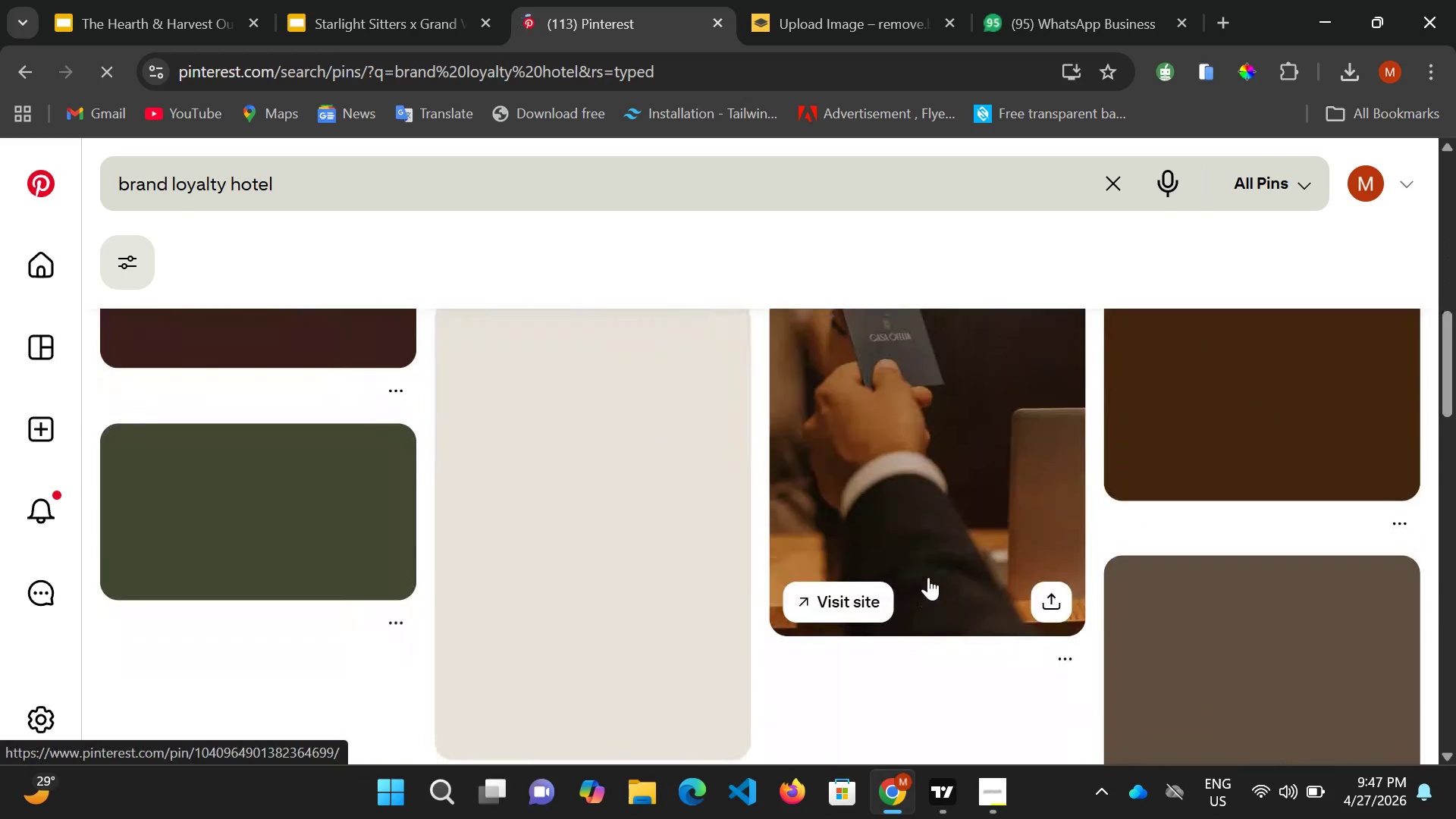 
scroll: coordinate [597, 422], scroll_direction: up, amount: 10.0
 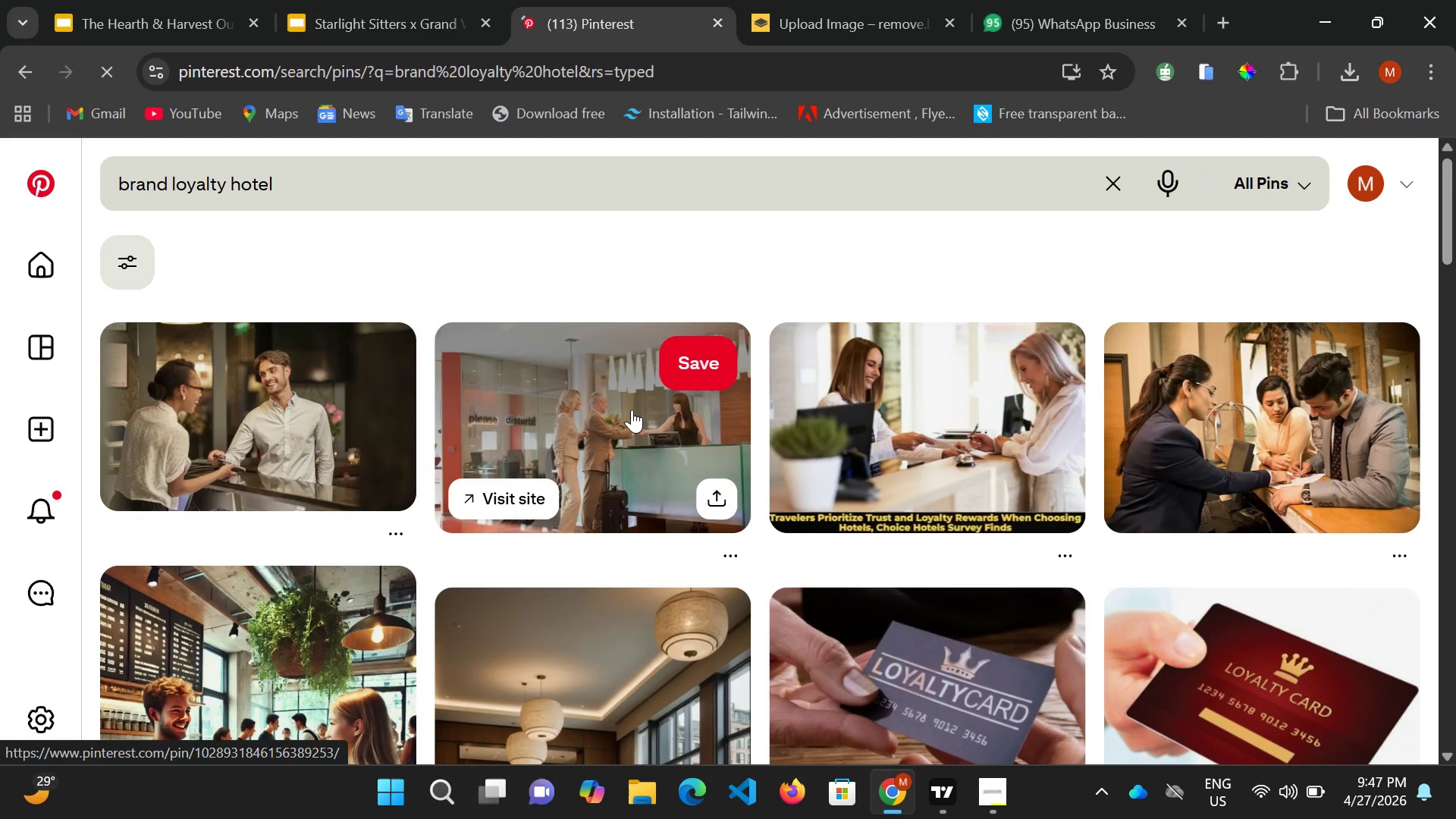 
wait(11.32)
 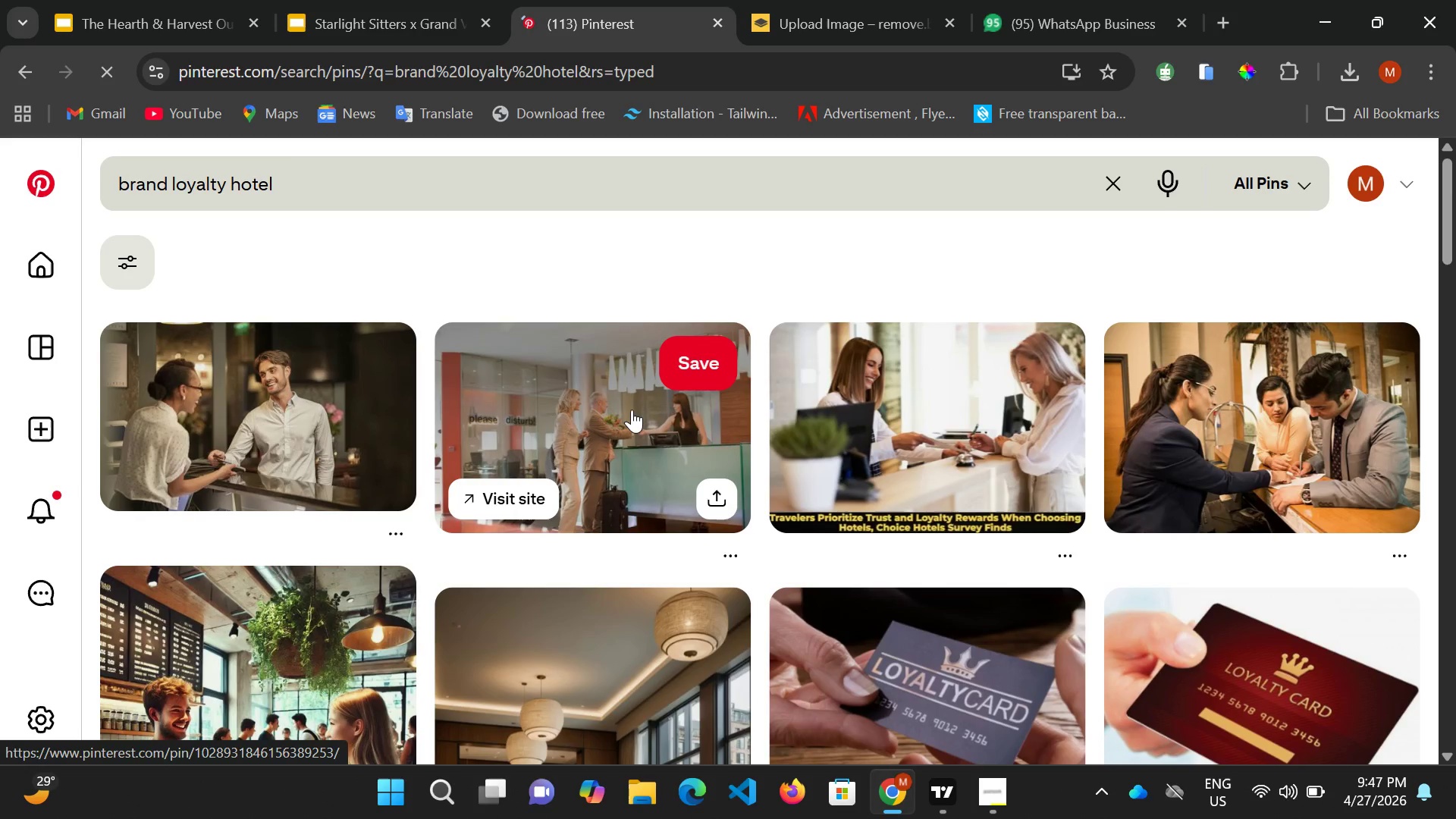 
right_click([1253, 415])
 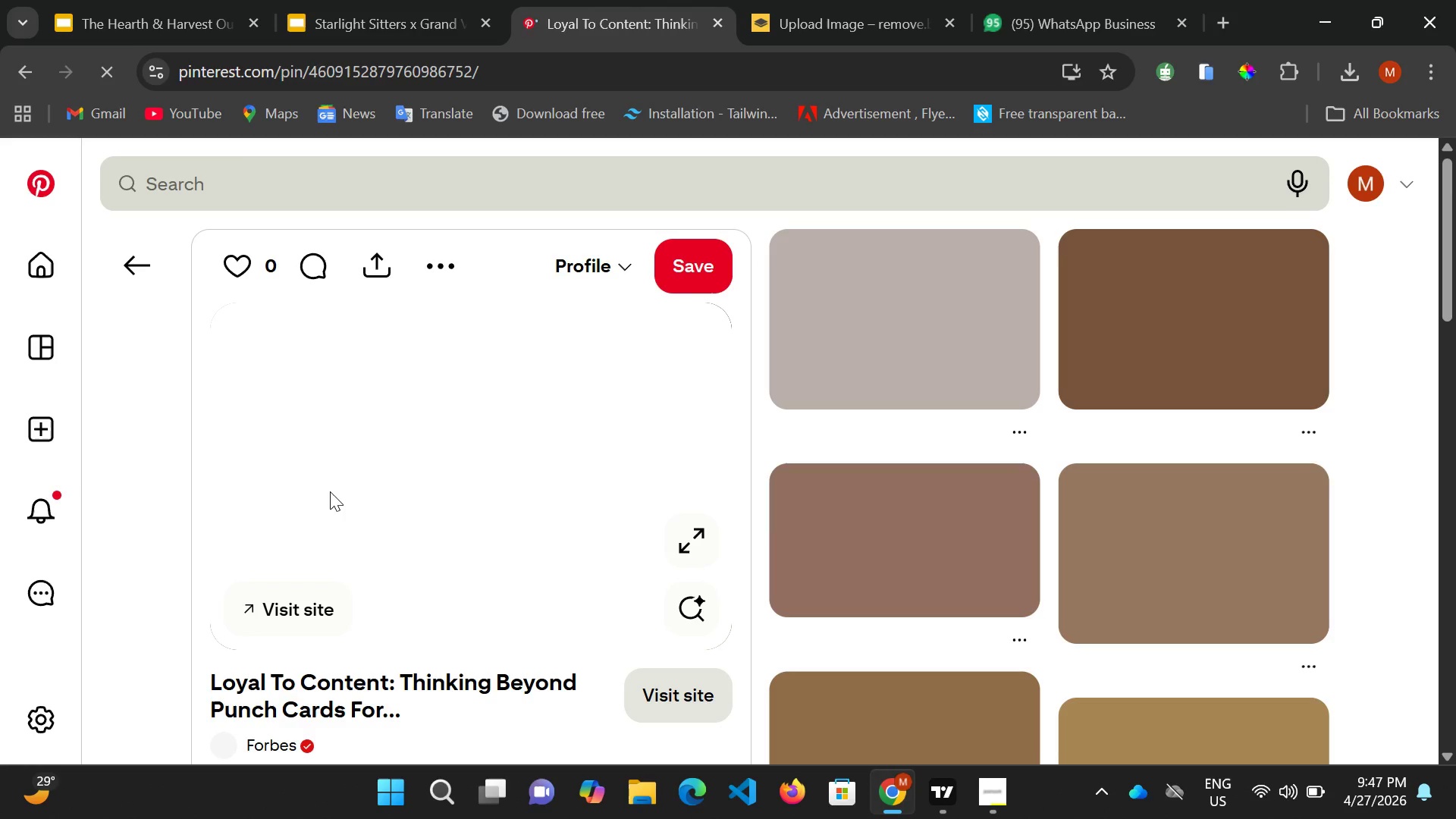 
wait(18.58)
 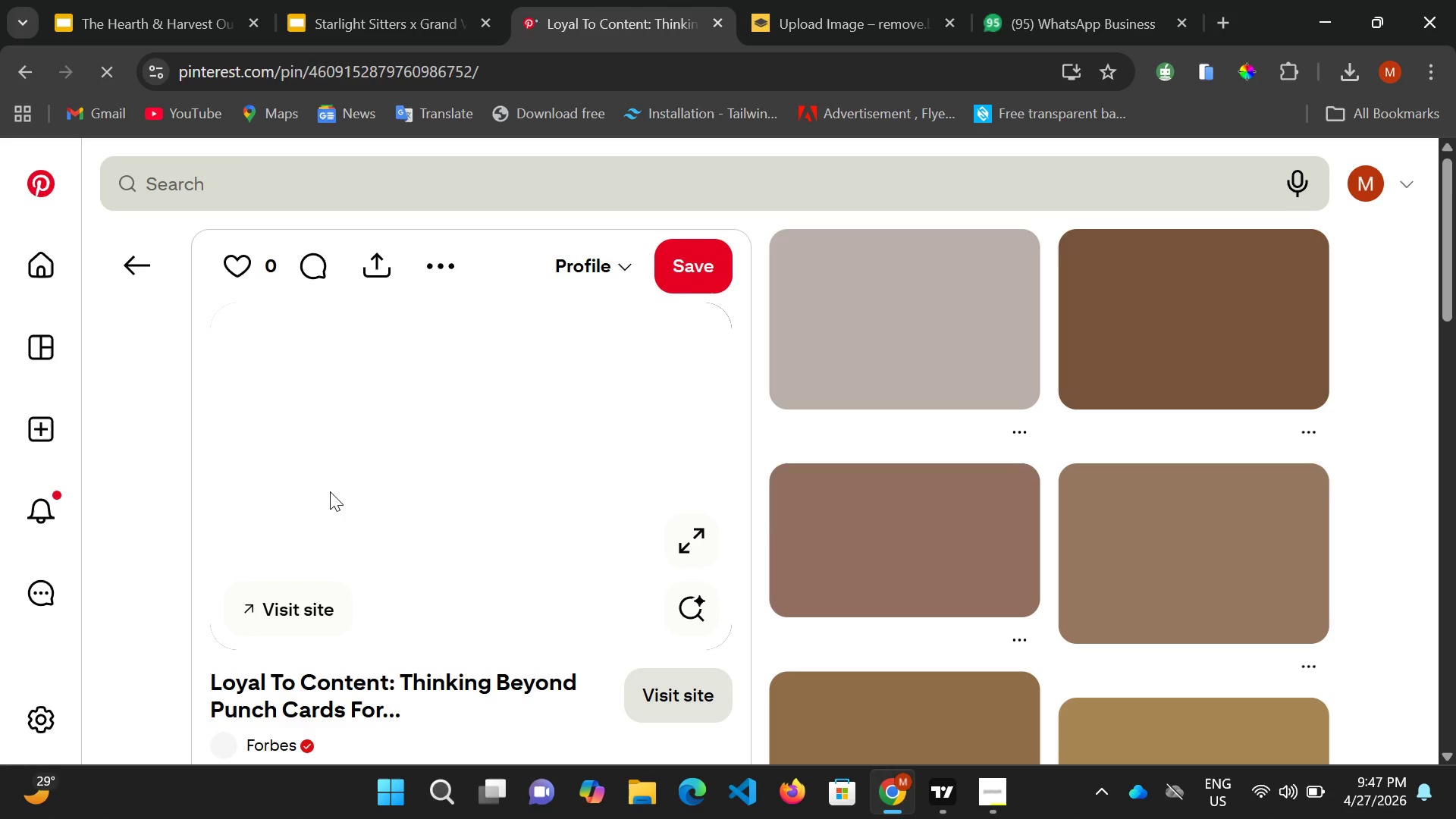 
left_click([344, 18])
 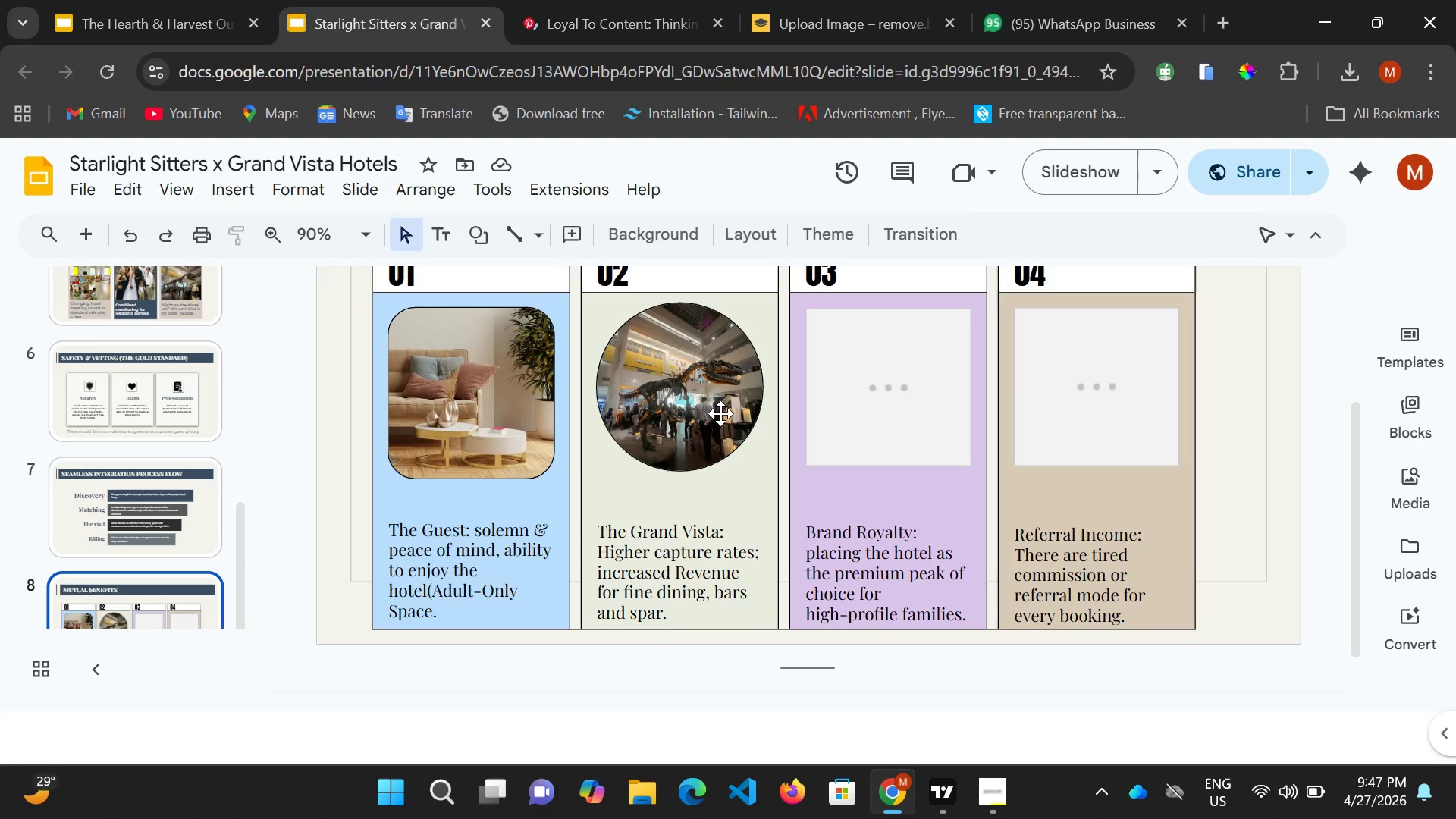 
left_click([719, 411])
 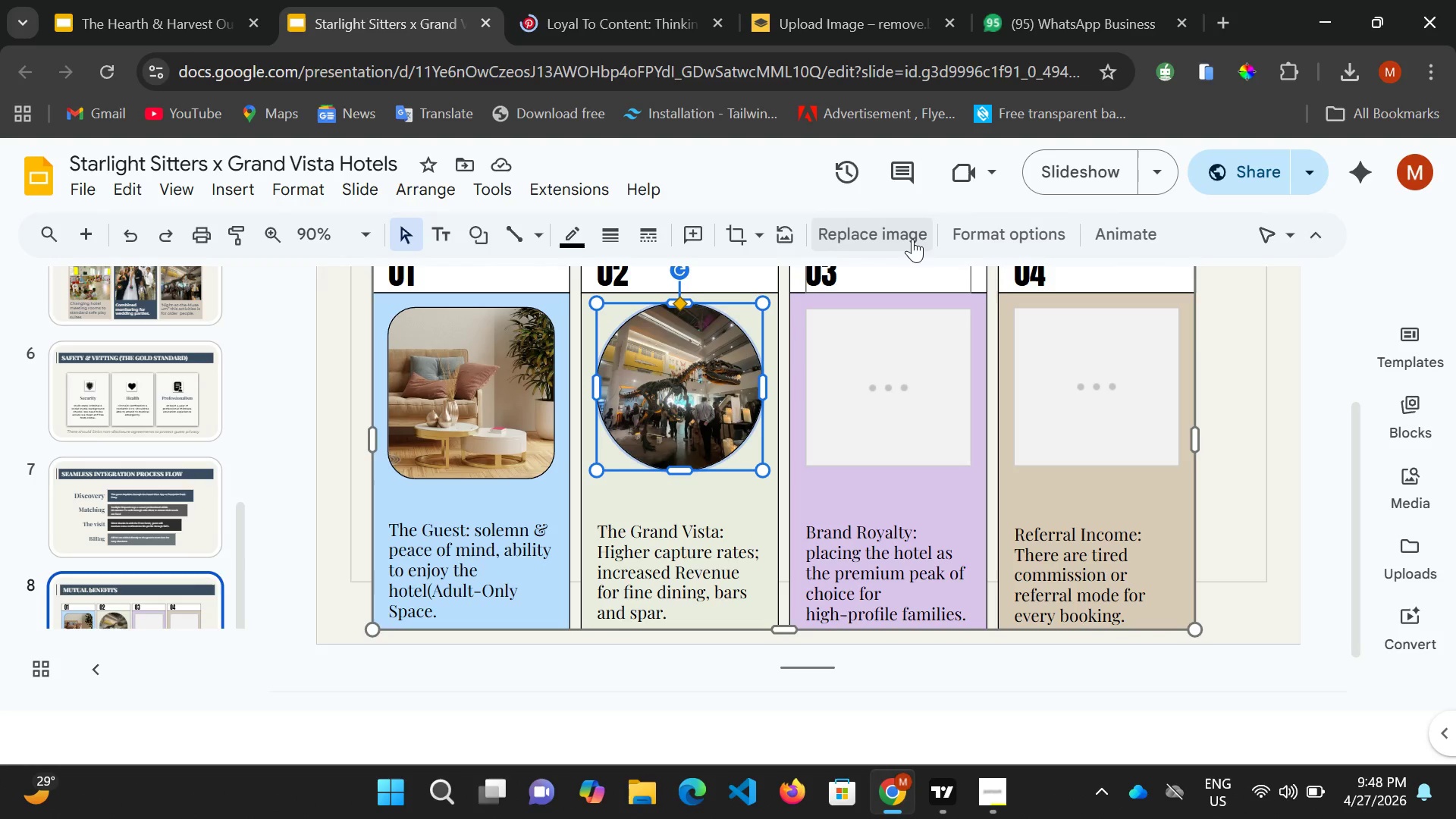 
wait(6.97)
 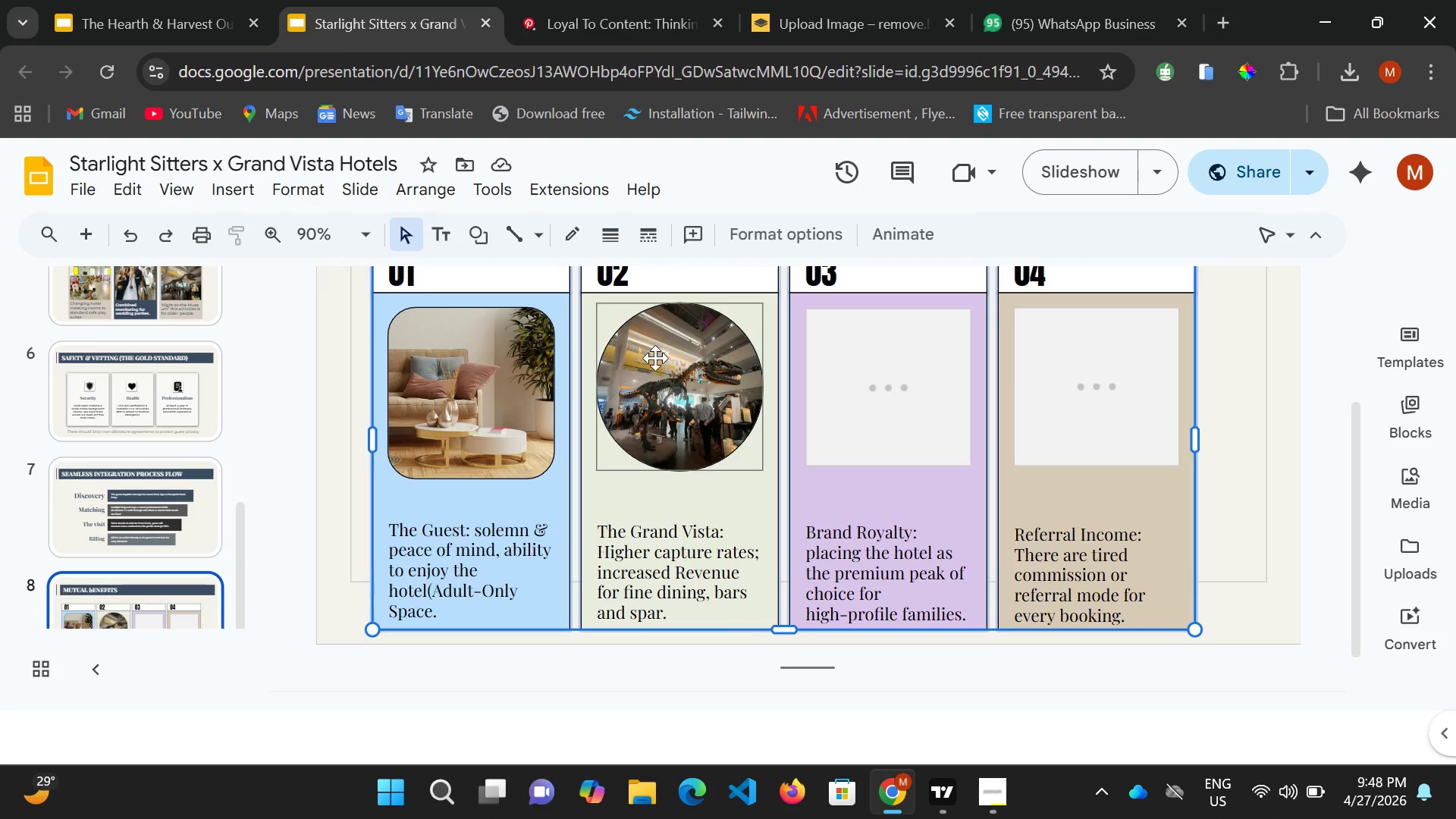 
left_click([934, 259])
 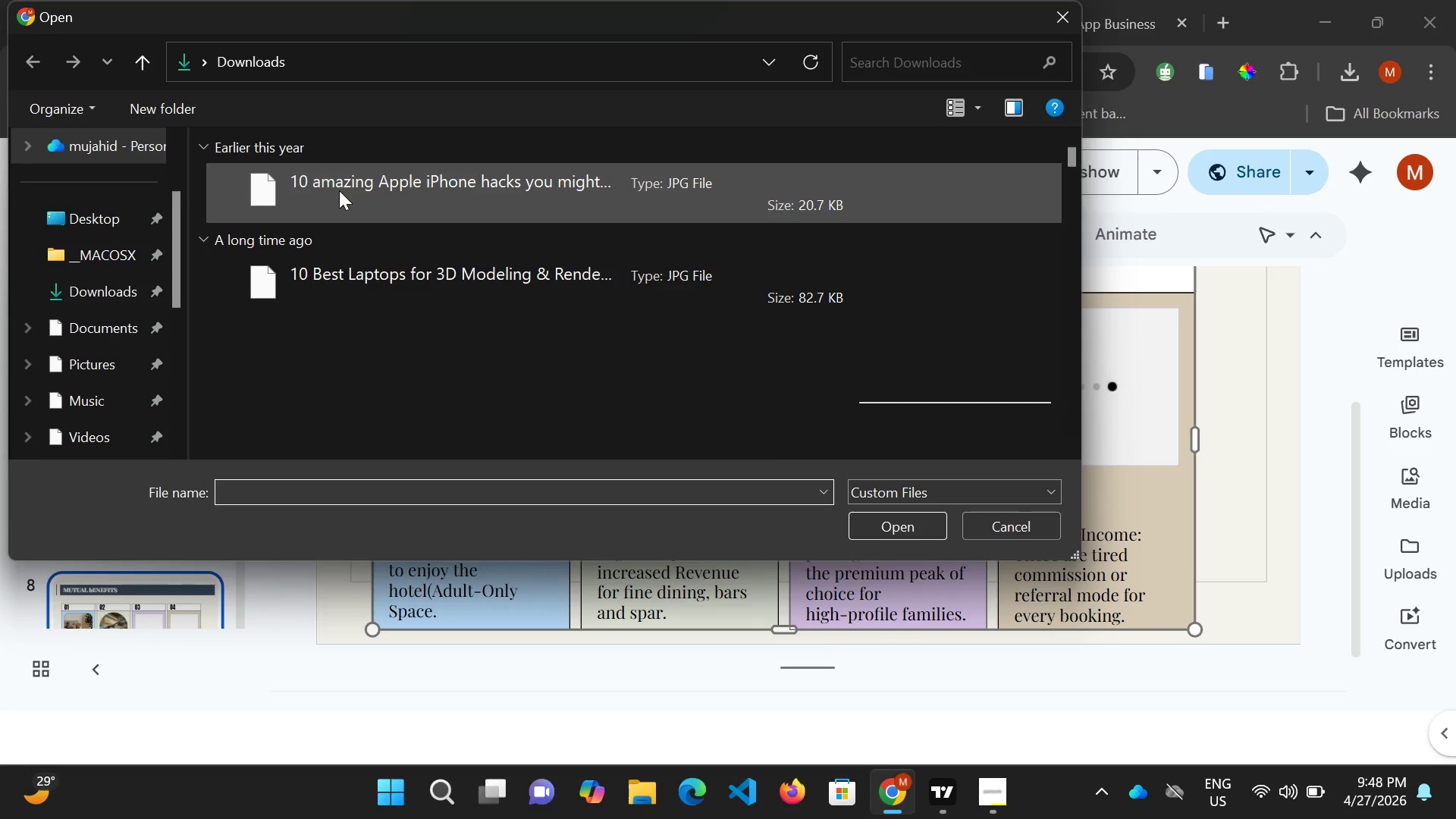 
left_click([340, 190])
 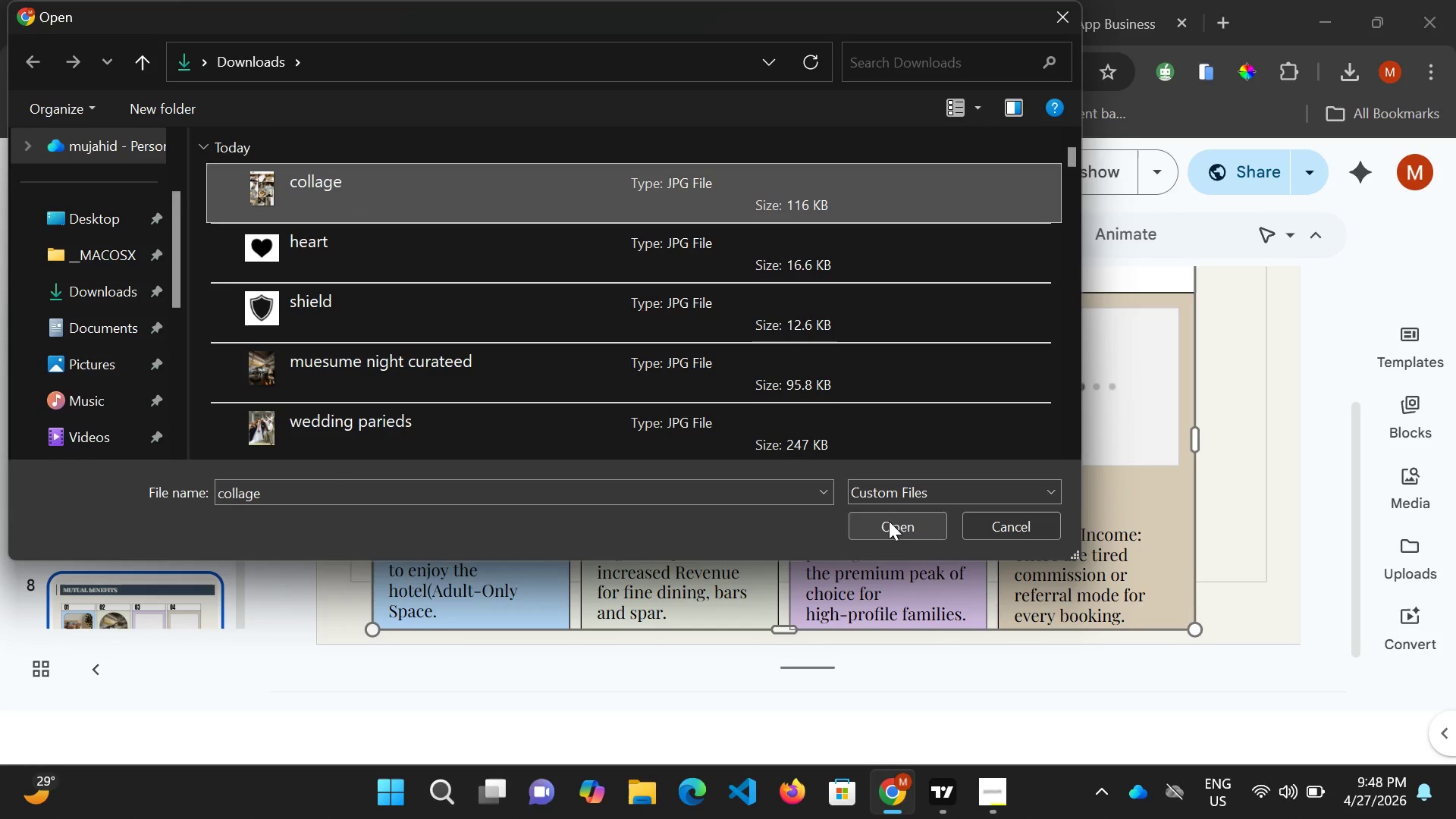 
left_click([889, 521])
 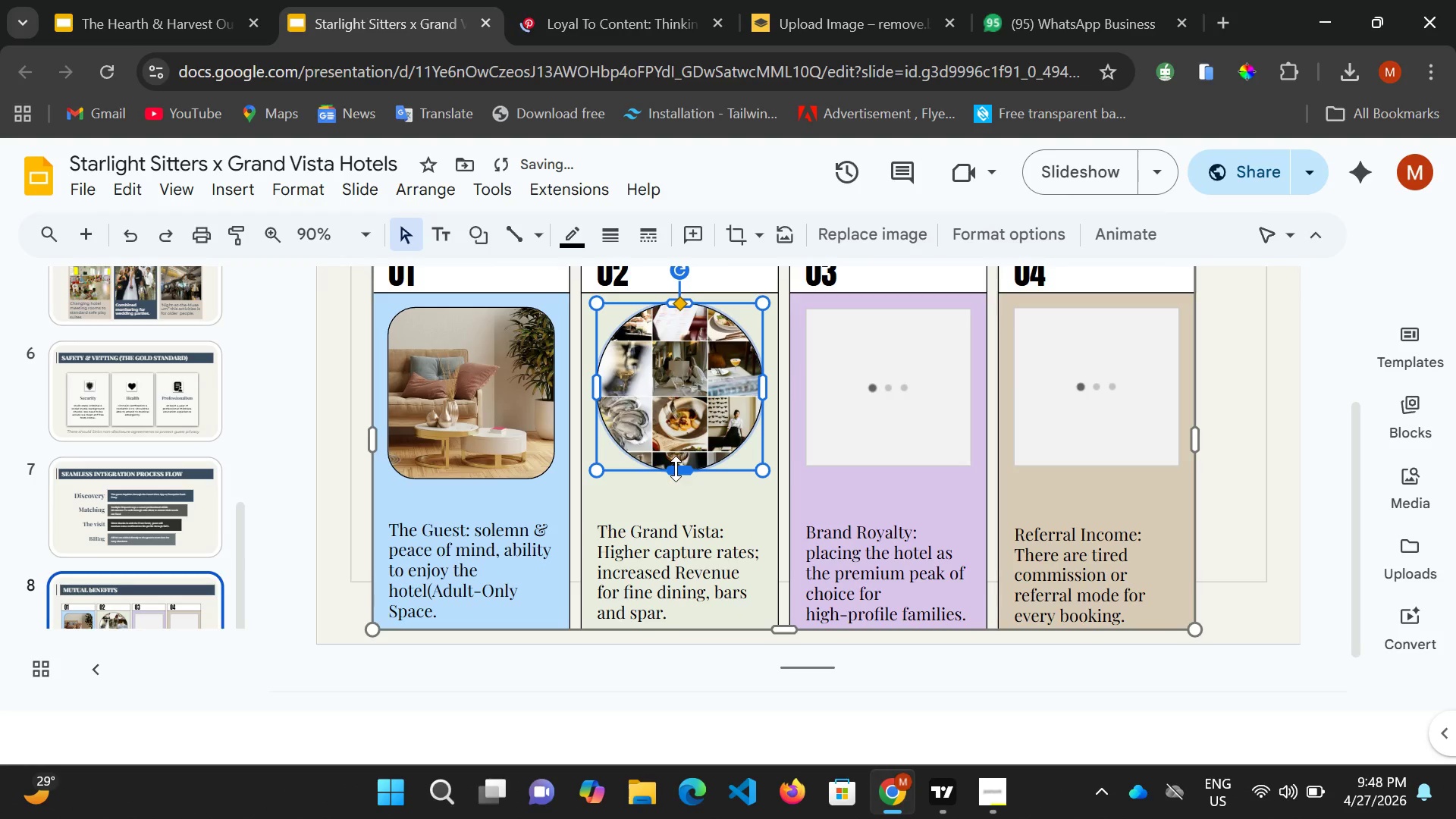 
wait(5.39)
 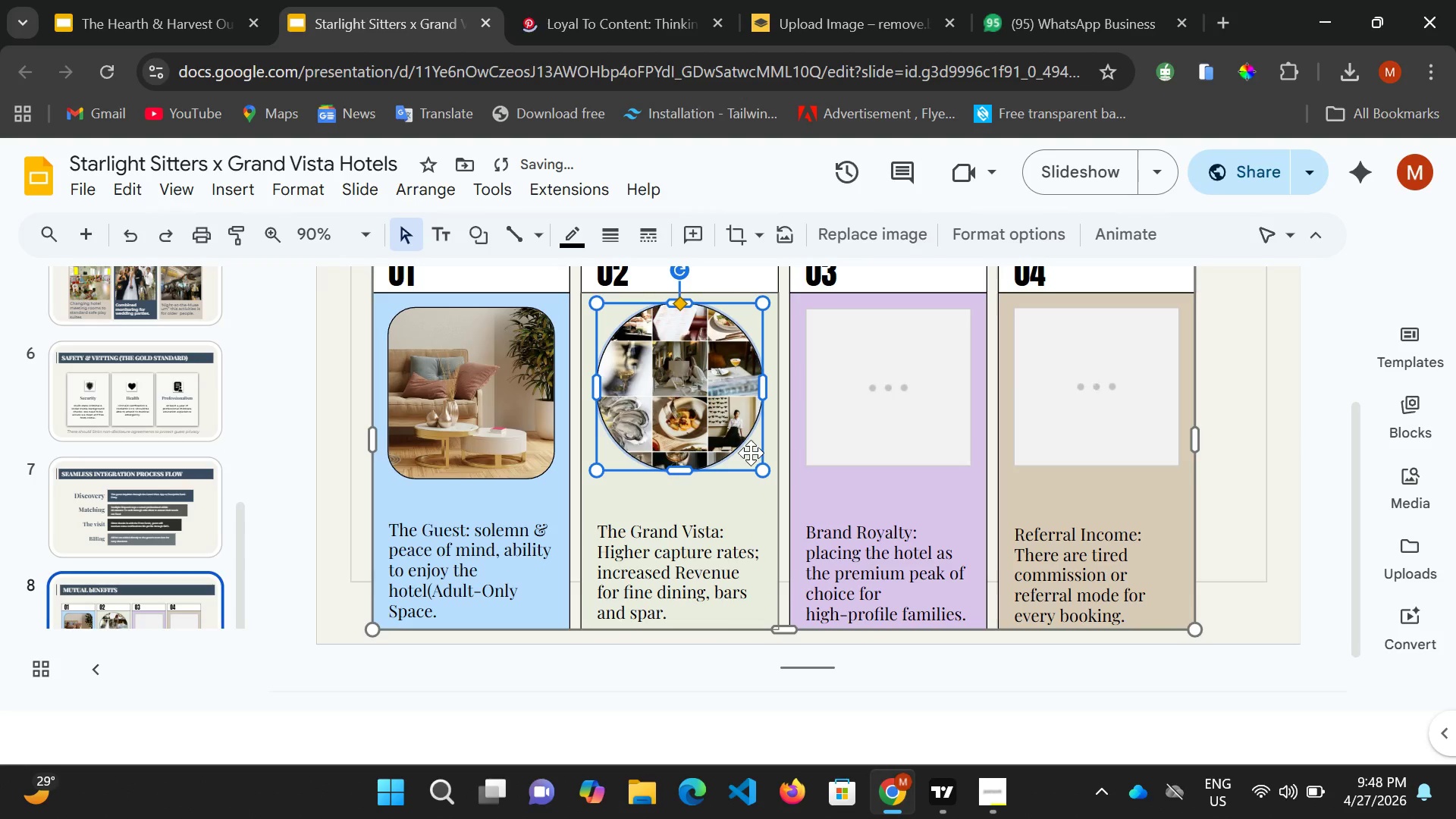 
left_click_drag(start_coordinate=[679, 472], to_coordinate=[679, 500])
 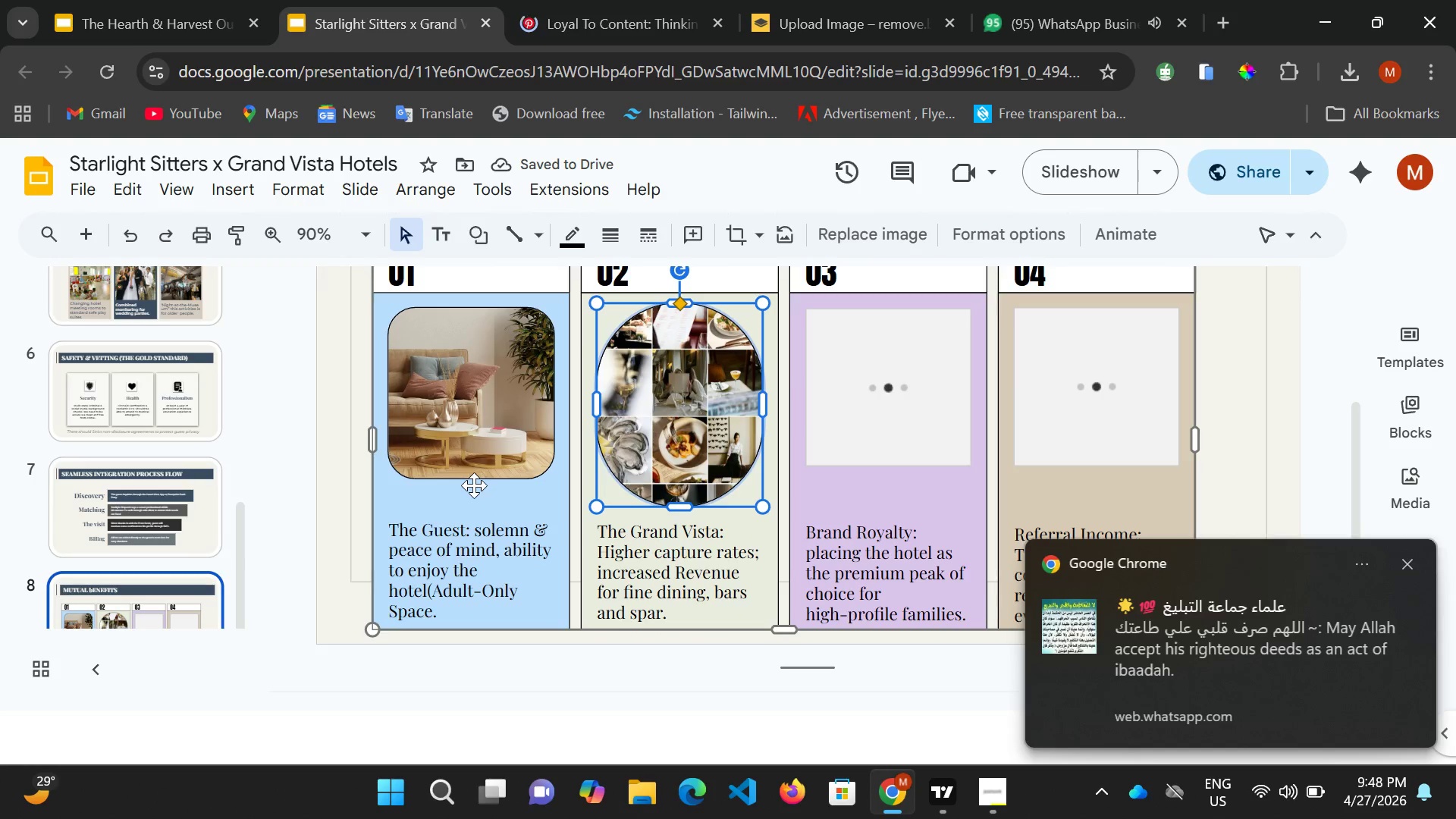 
key(Control+S)
 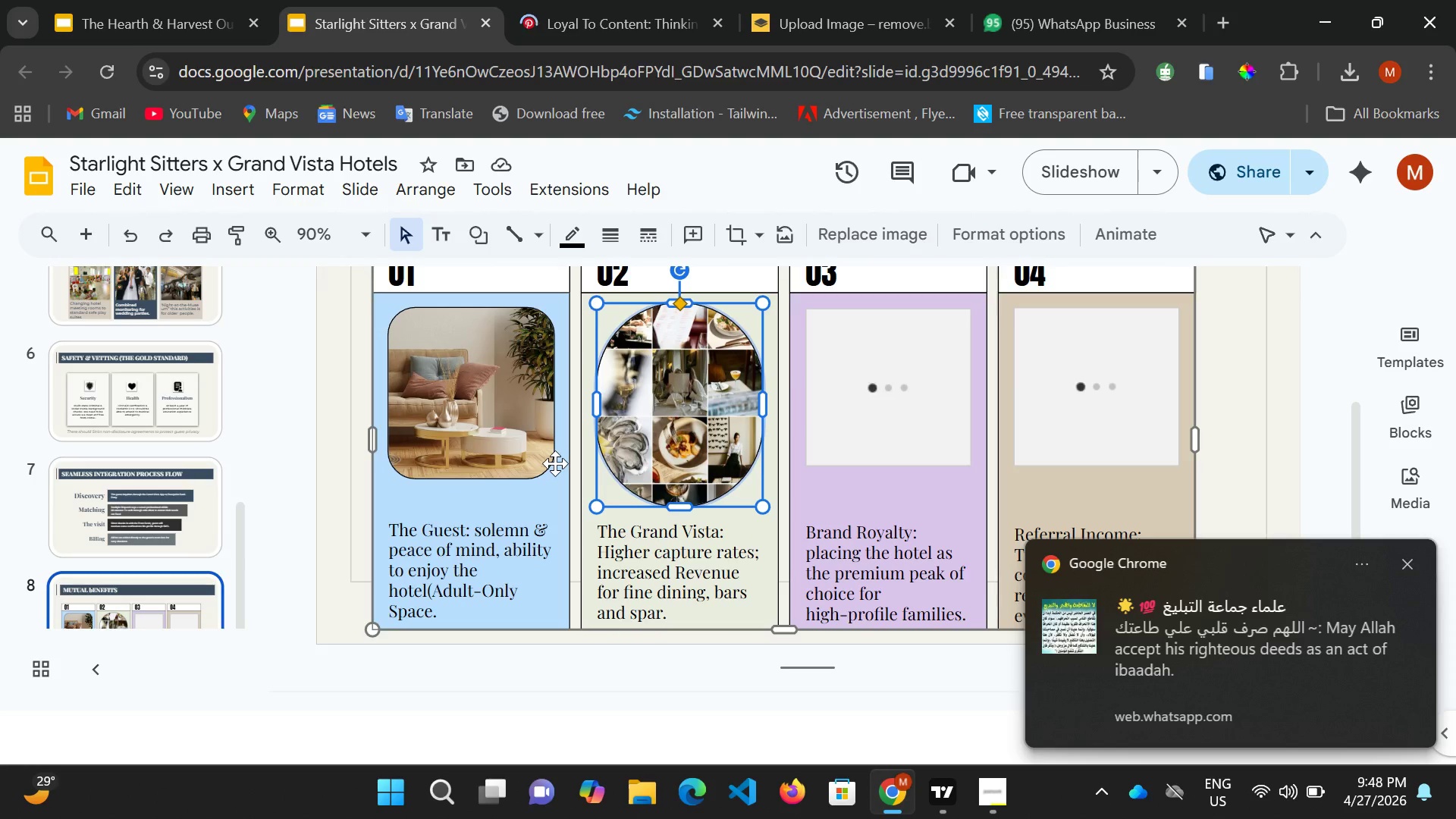 
key(Control+Z)
 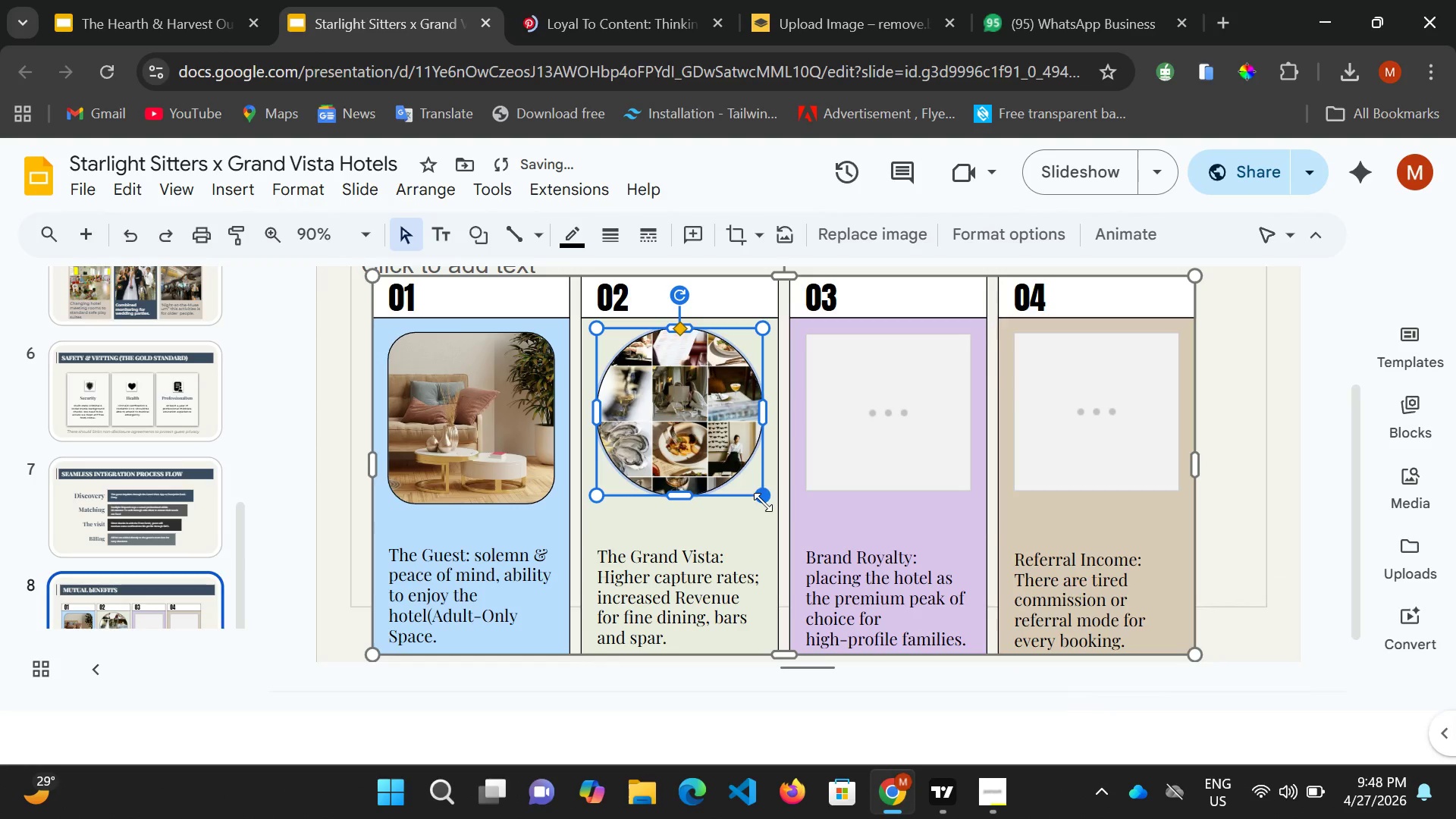 
left_click_drag(start_coordinate=[763, 500], to_coordinate=[780, 517])
 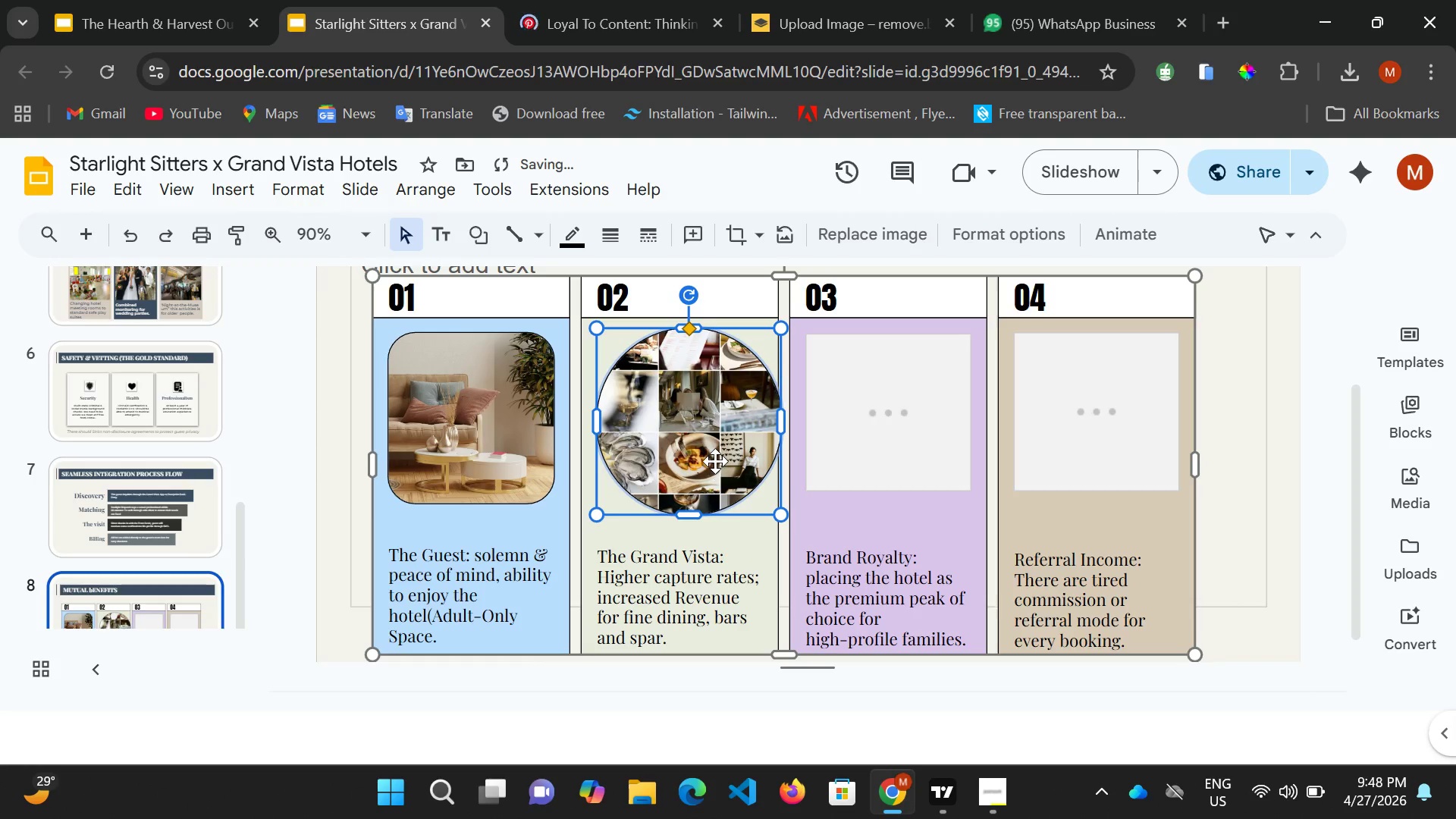 
left_click_drag(start_coordinate=[715, 461], to_coordinate=[709, 463])
 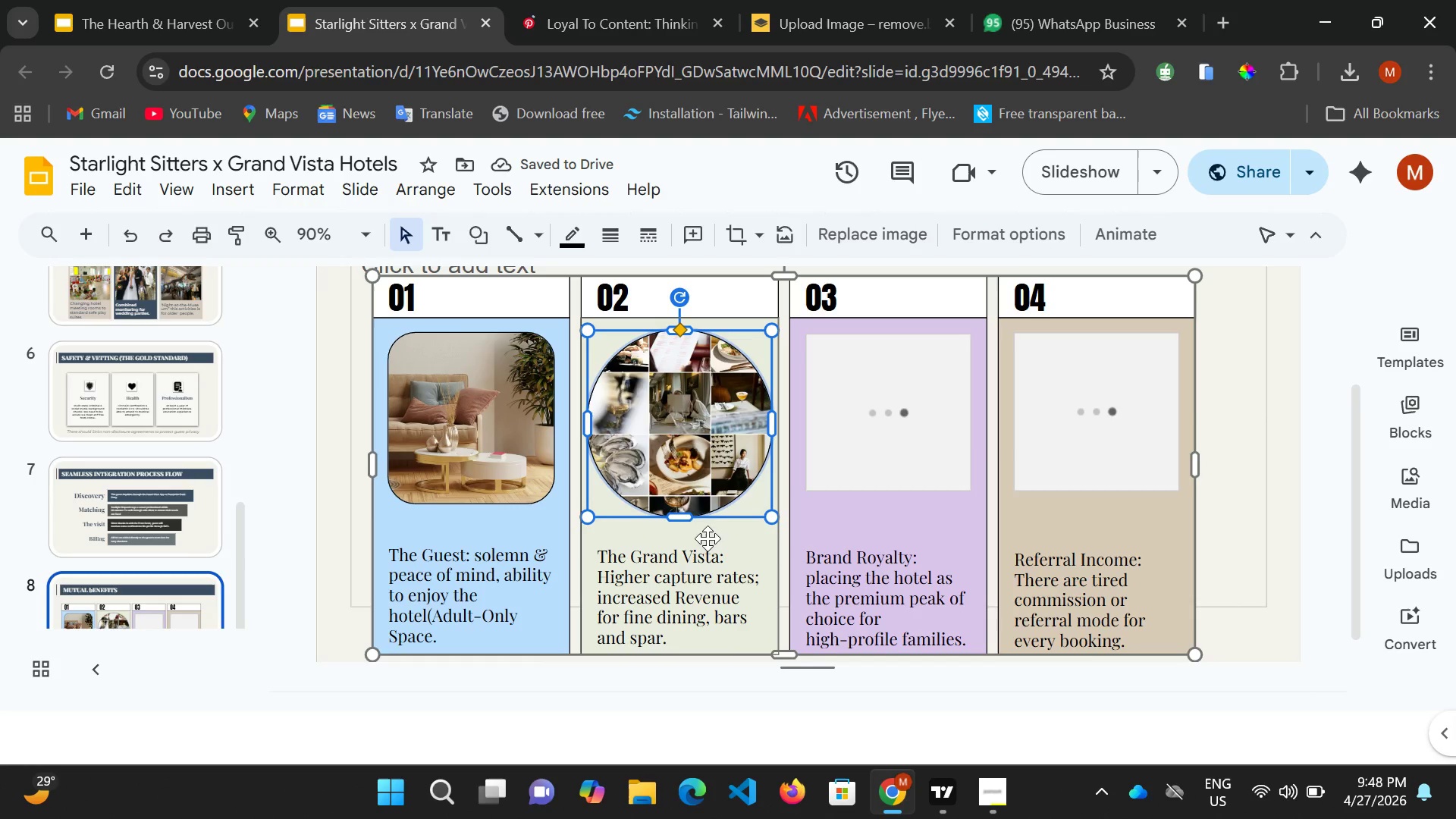 
left_click([723, 538])
 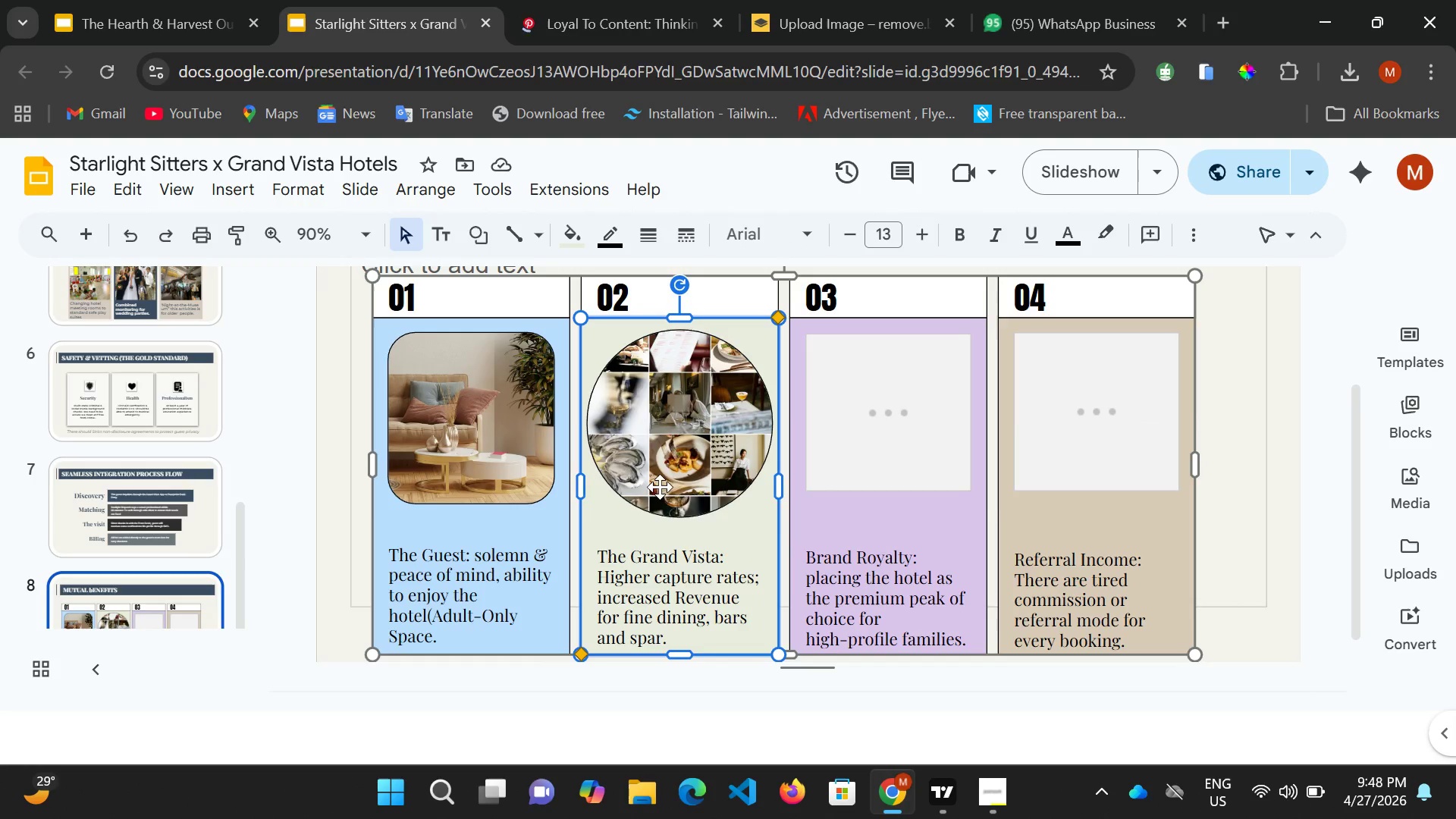 
left_click([673, 473])
 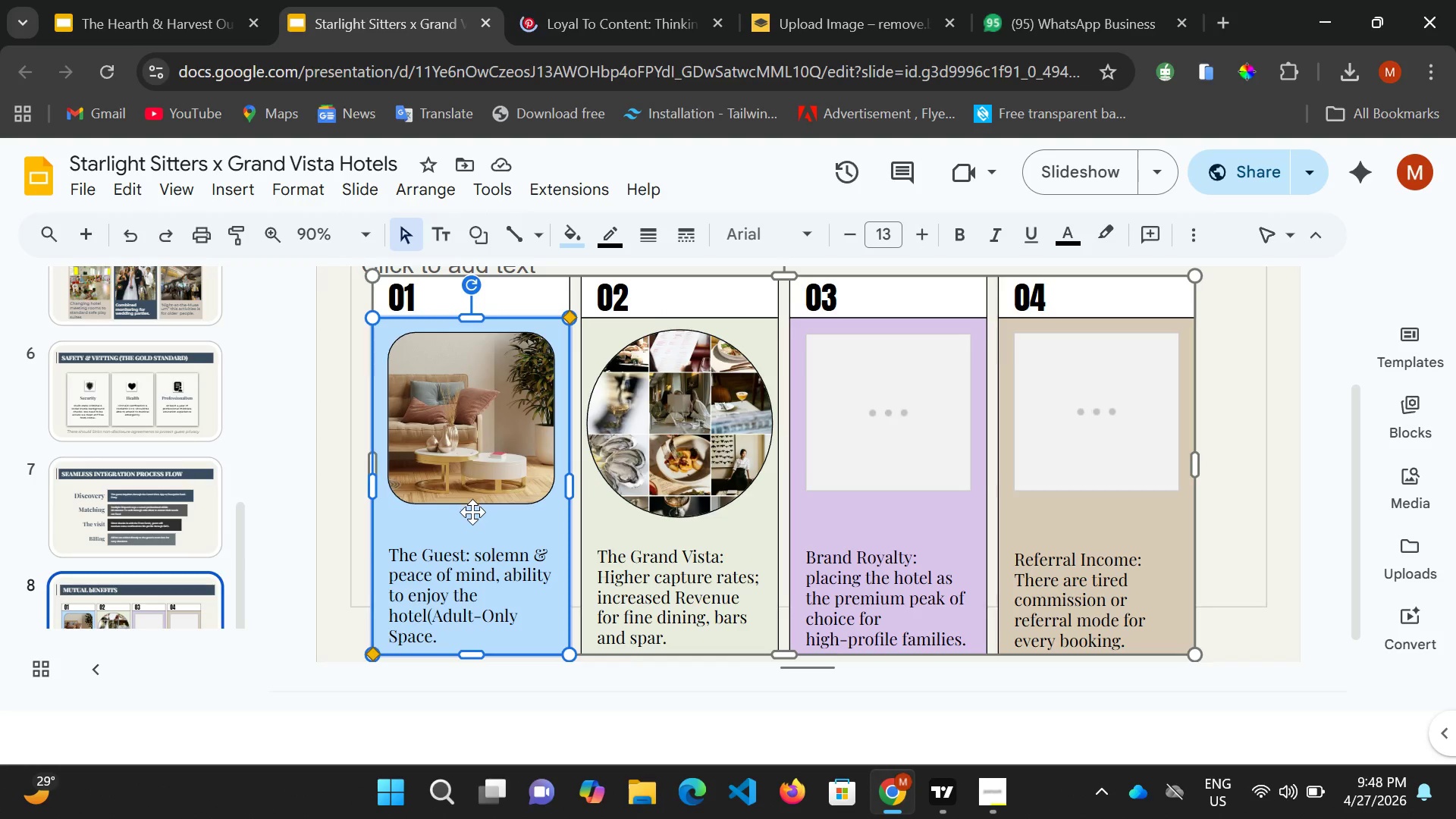 
left_click([486, 494])
 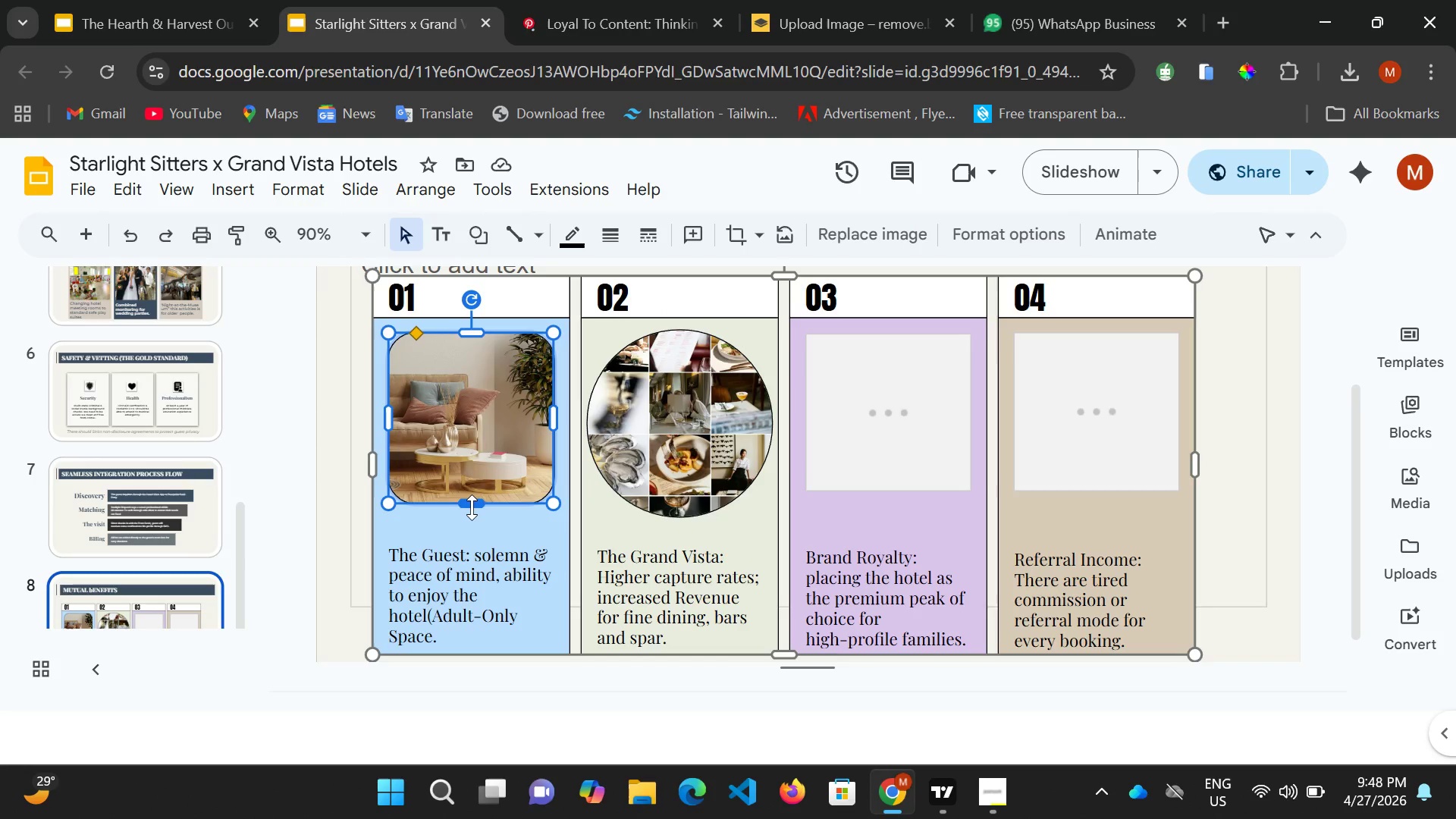 
left_click_drag(start_coordinate=[472, 507], to_coordinate=[472, 518])
 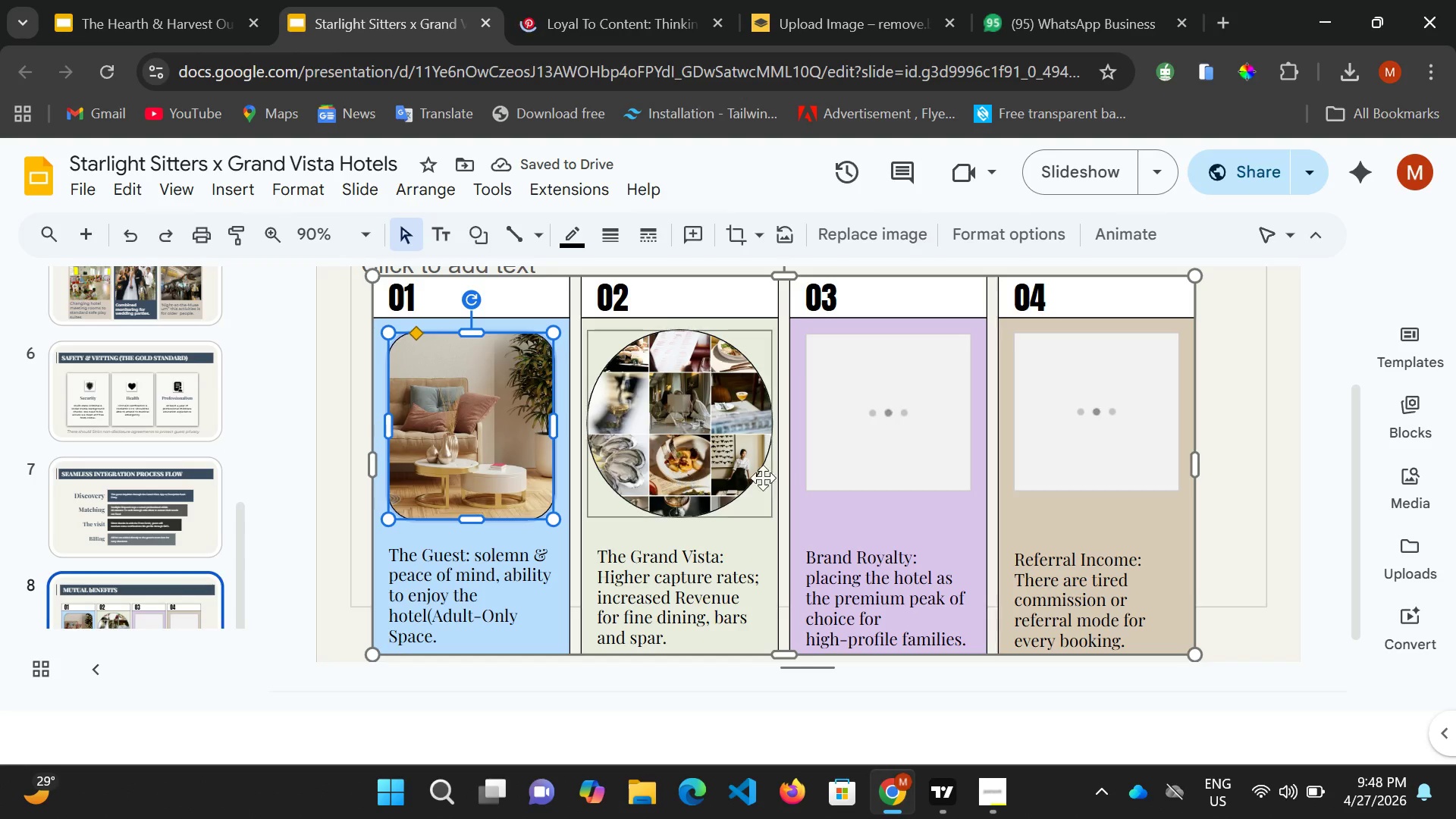 
left_click([867, 468])
 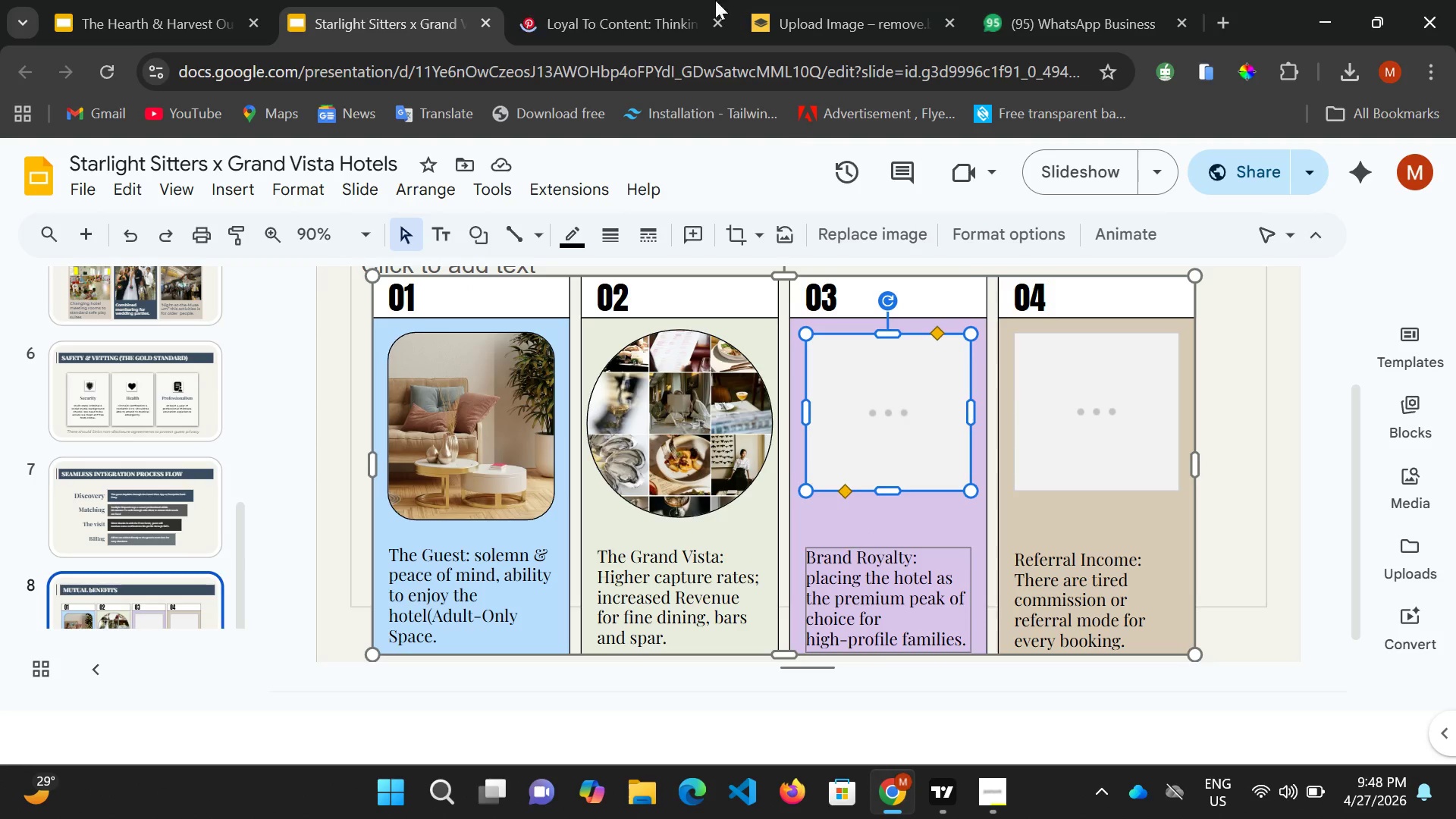 
left_click([637, 15])
 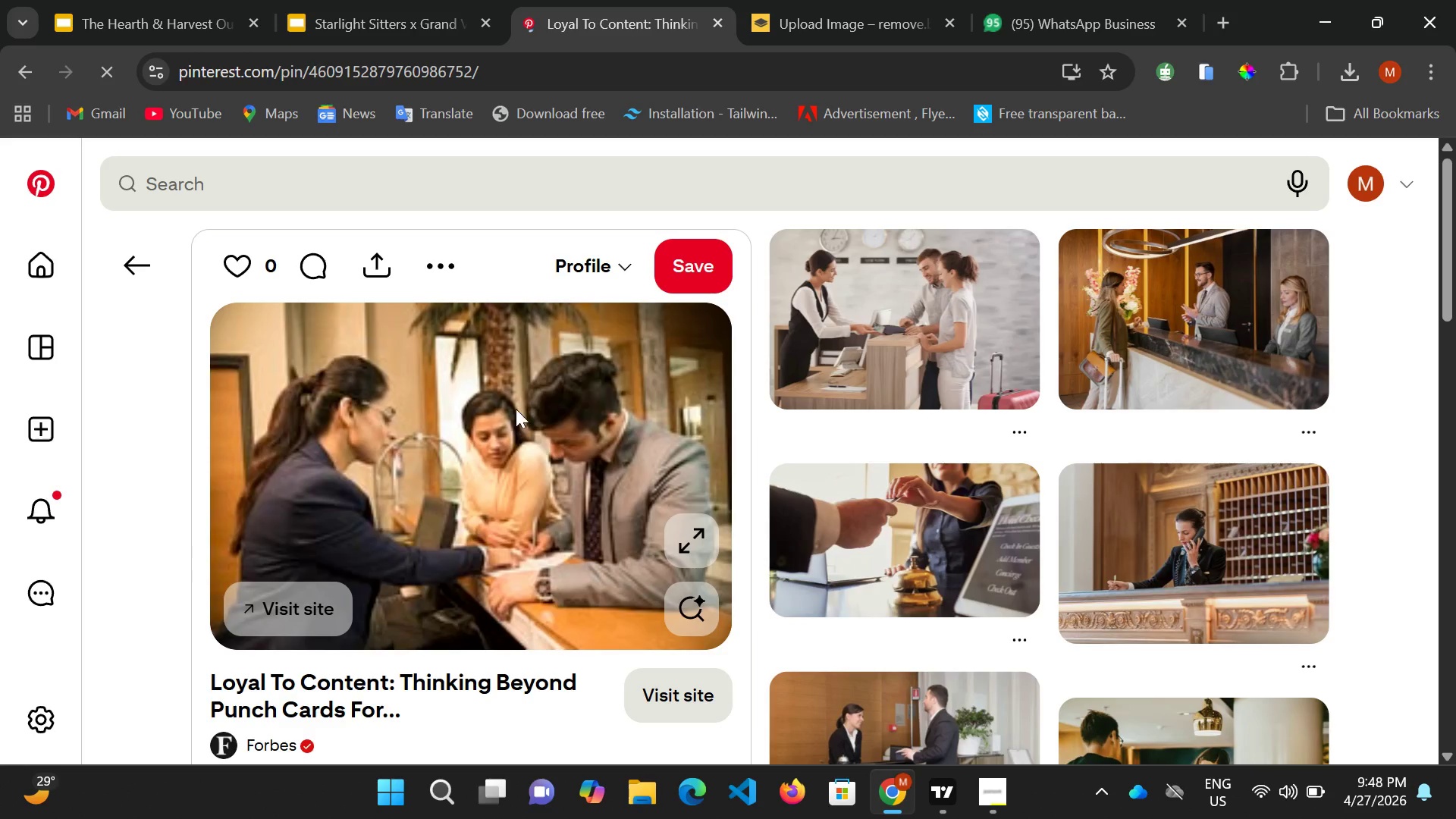 
right_click([516, 409])
 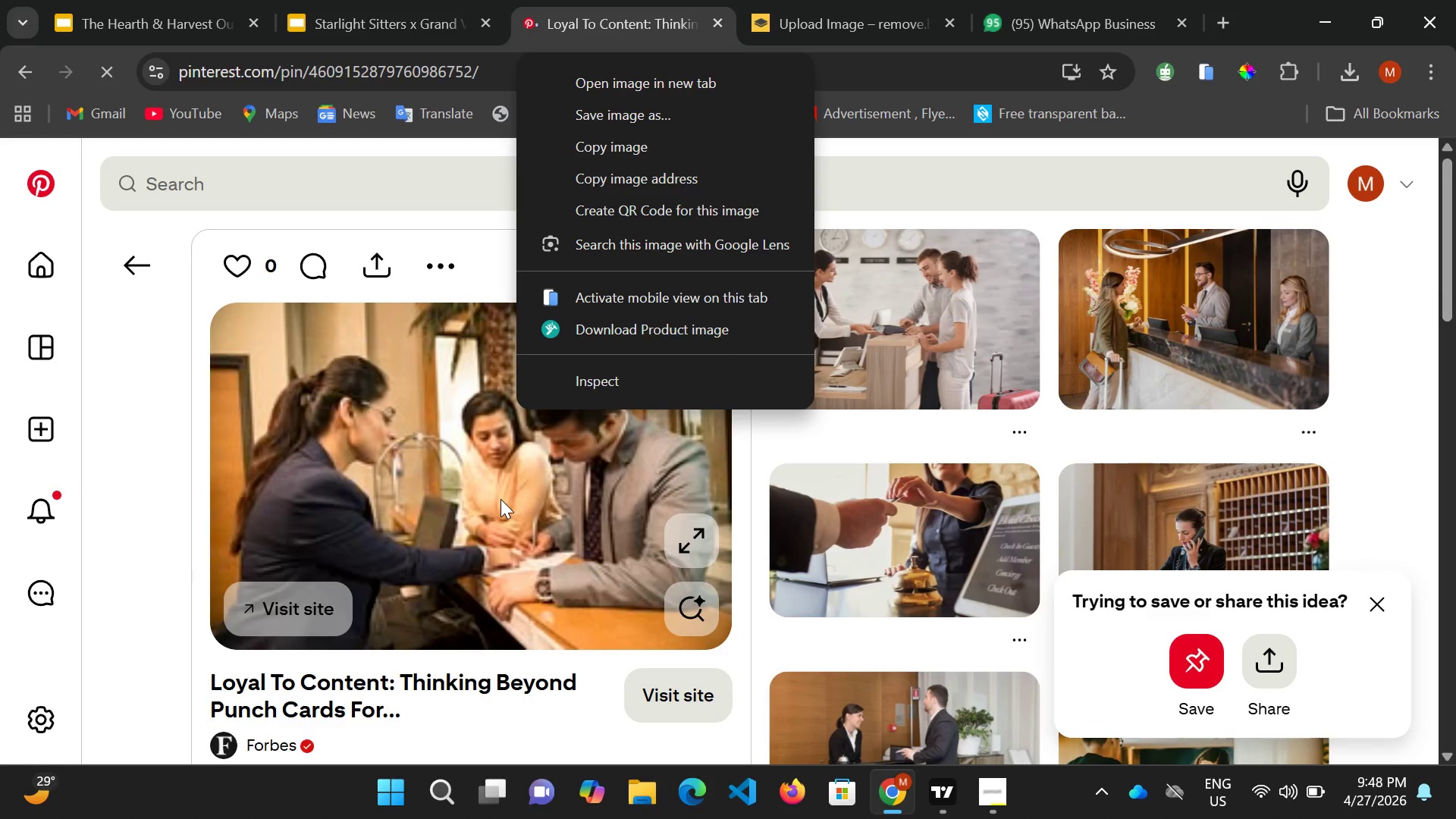 
left_click([502, 496])
 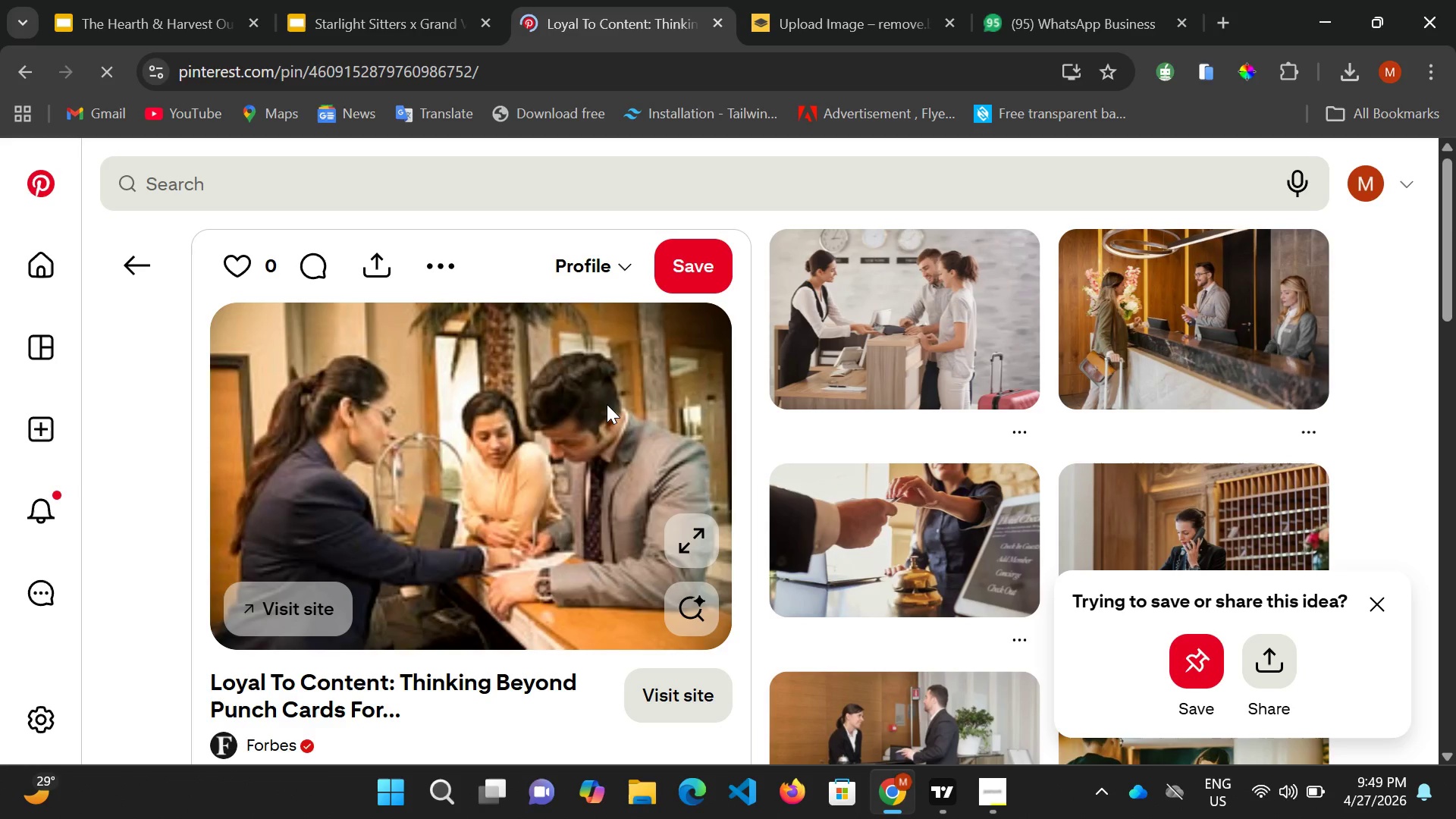 
wait(11.06)
 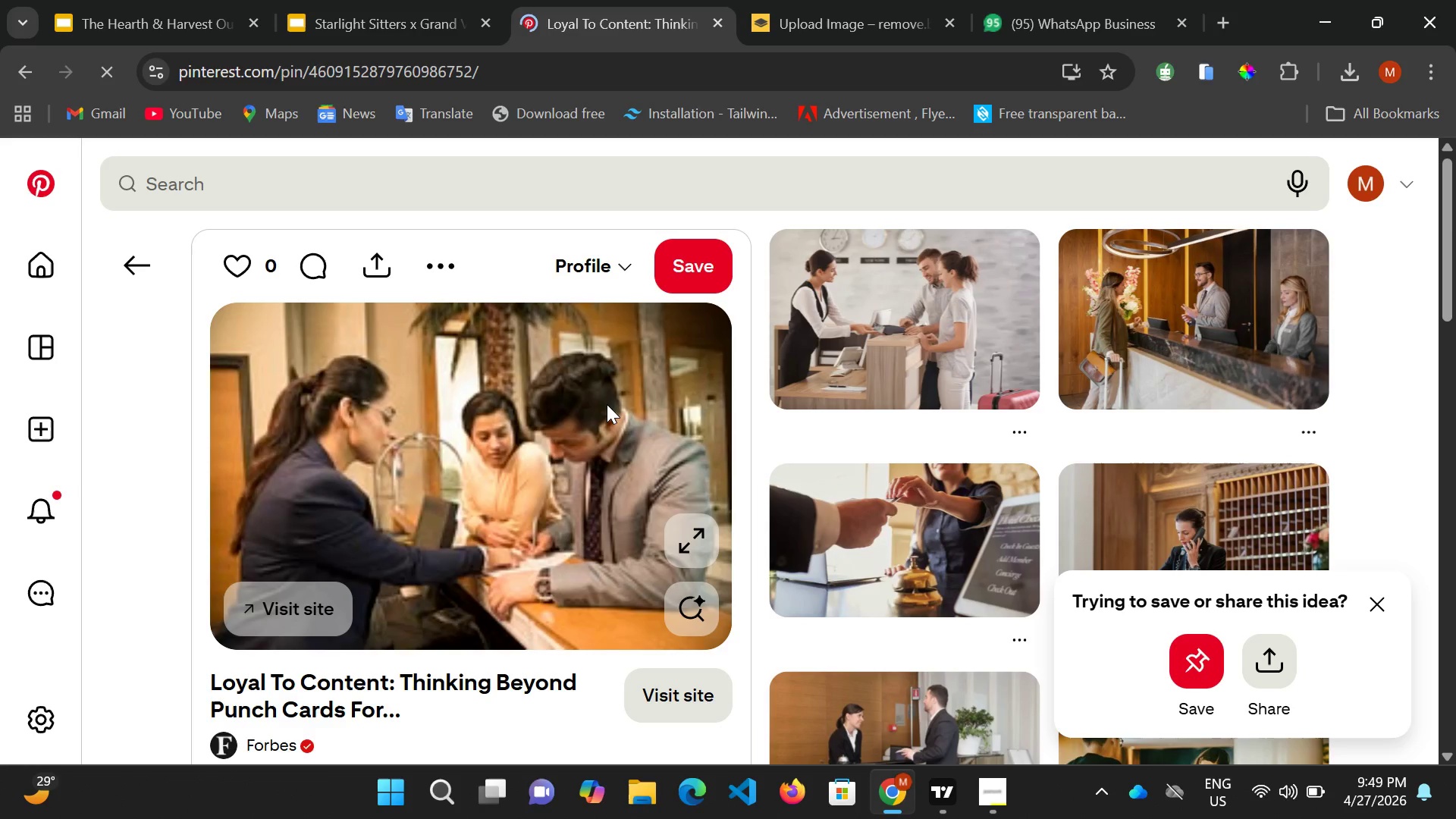 
scroll: coordinate [723, 446], scroll_direction: down, amount: 5.0
 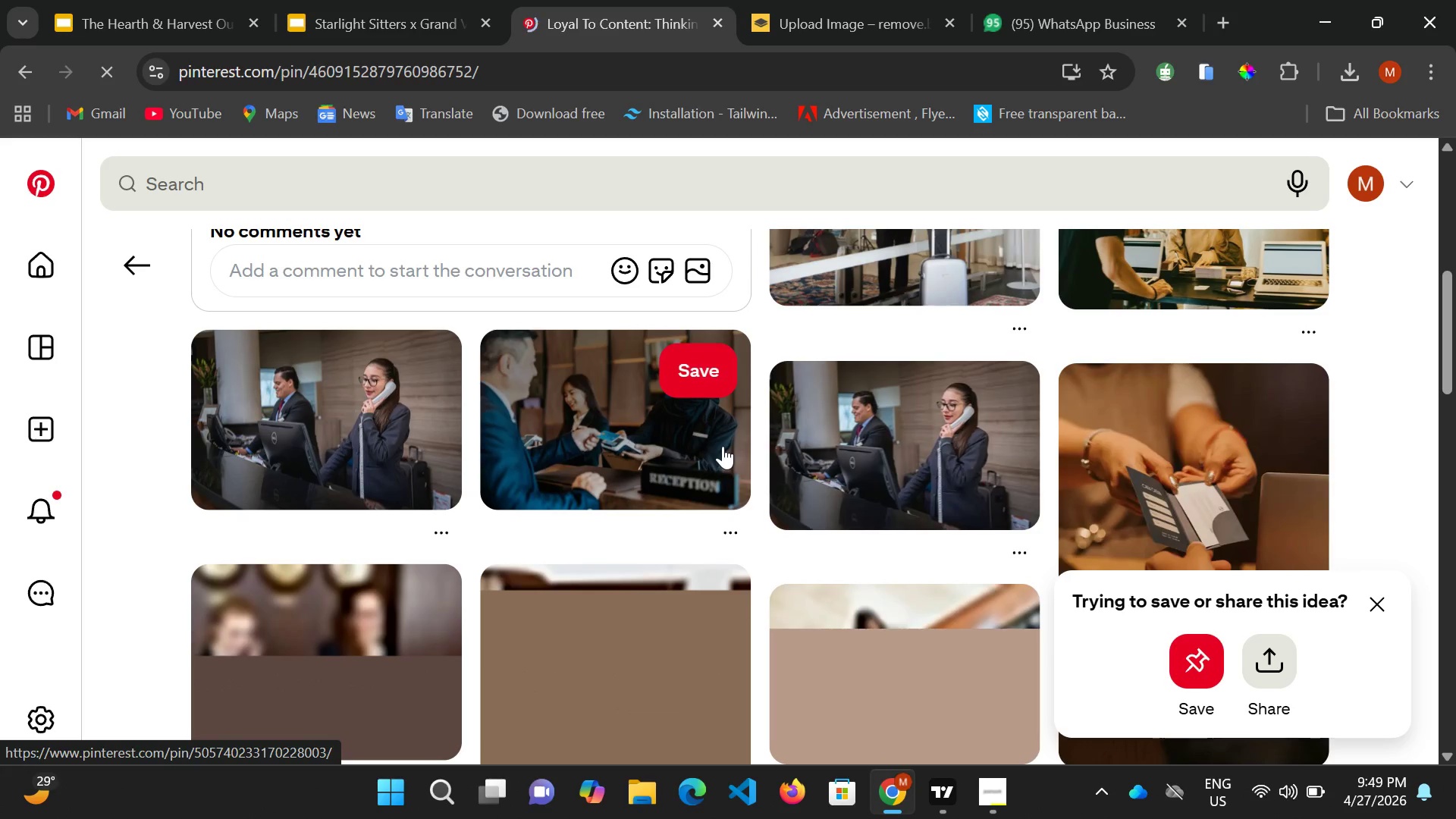 
scroll: coordinate [533, 375], scroll_direction: up, amount: 8.0
 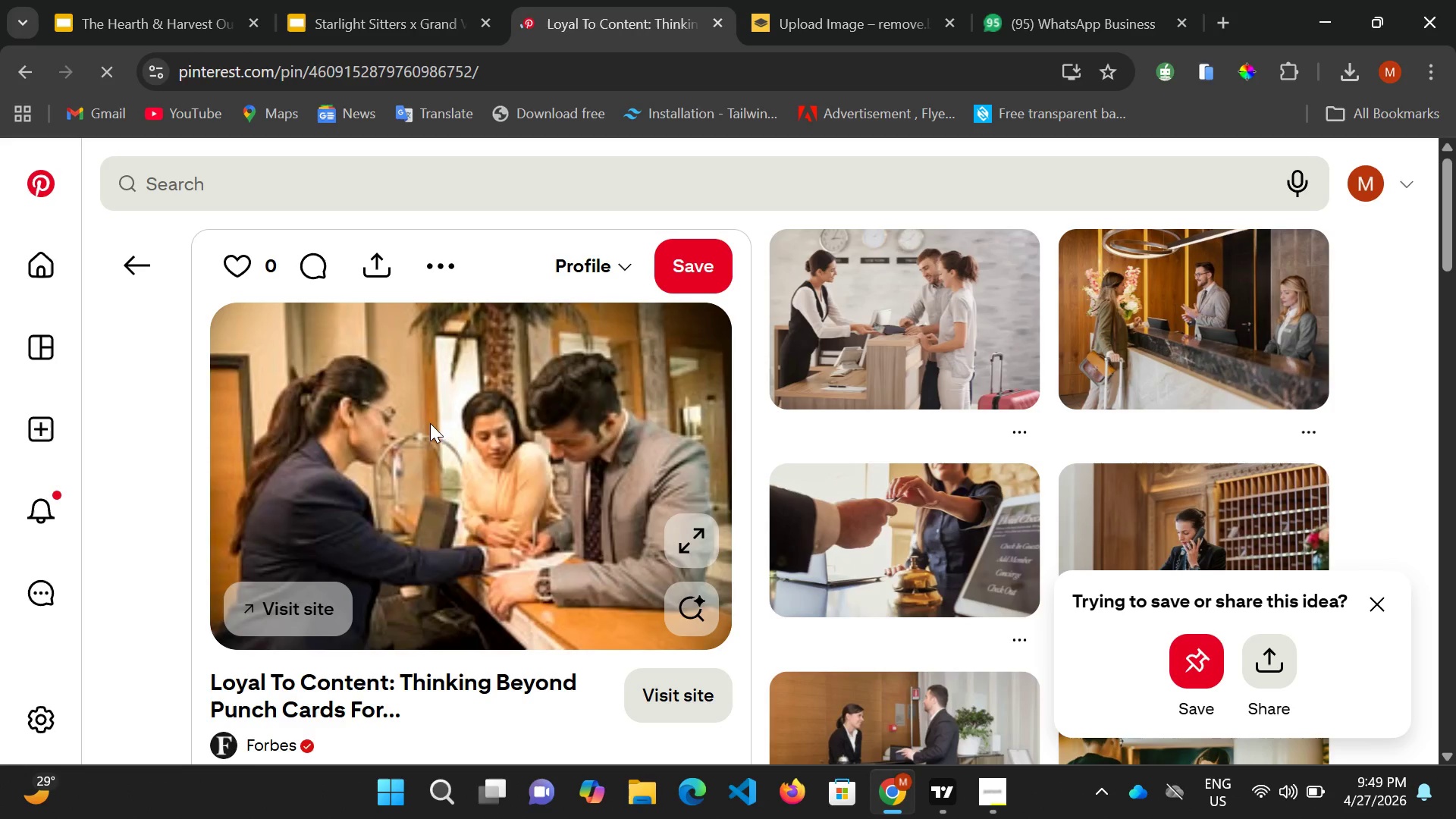 
wait(6.64)
 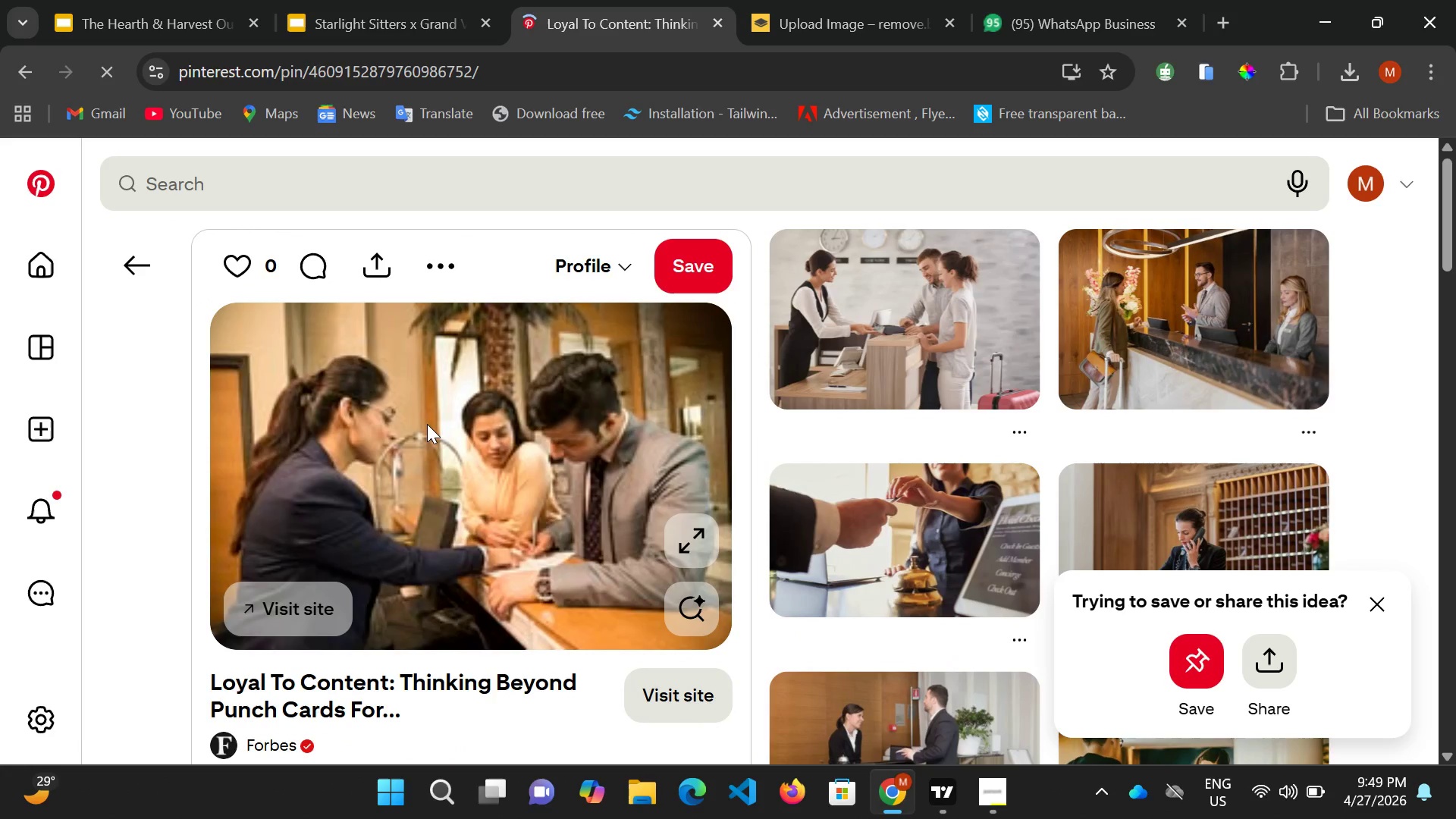 
left_click([991, 794])